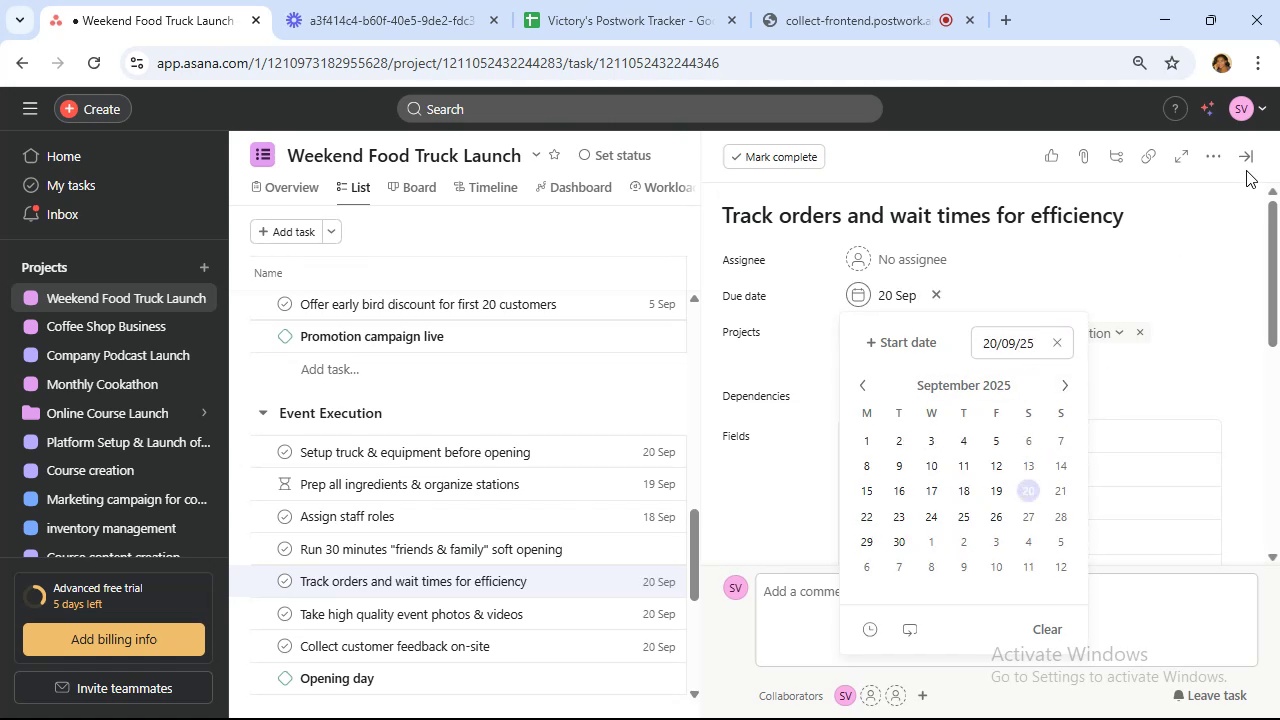 
left_click([1246, 163])
 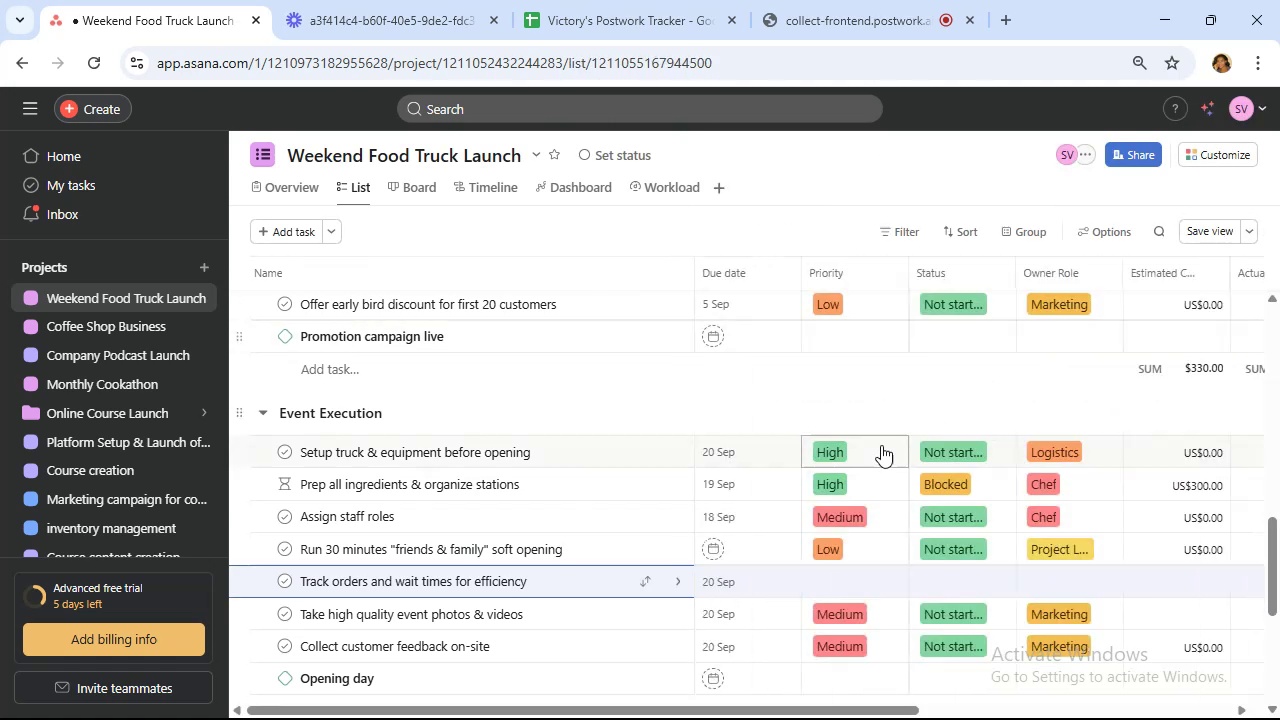 
mouse_move([629, 578])
 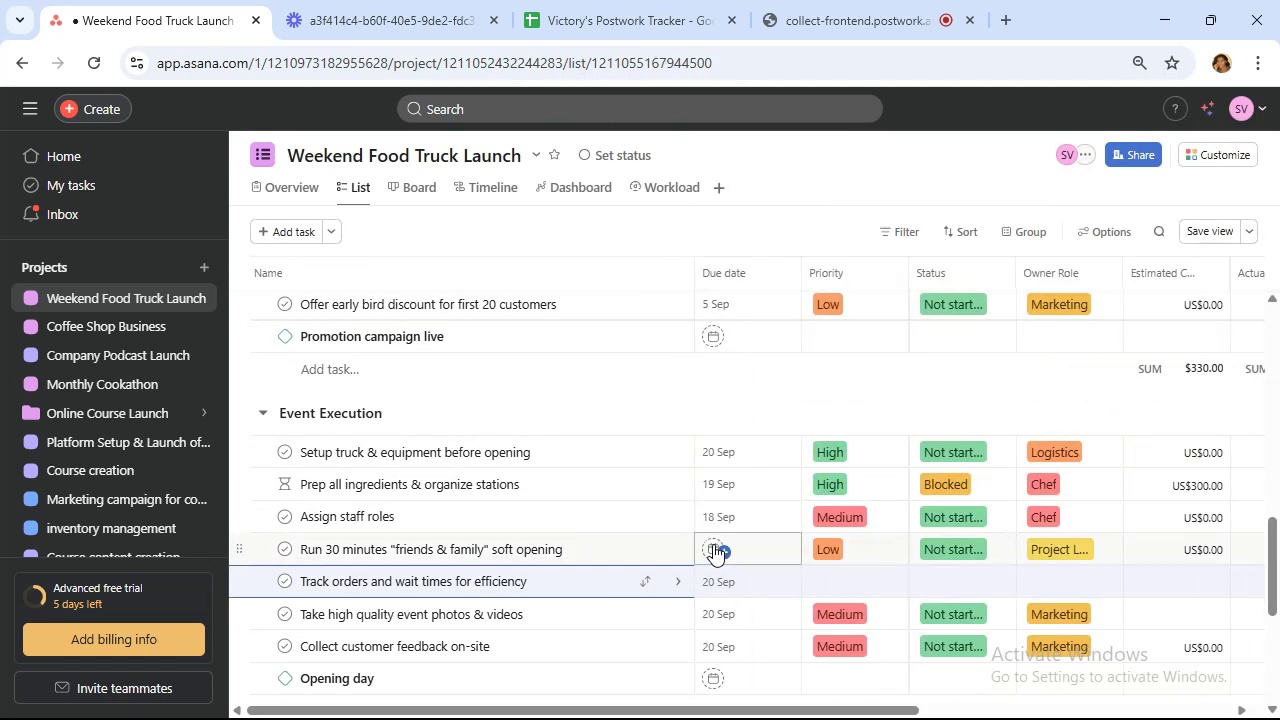 
left_click([747, 548])
 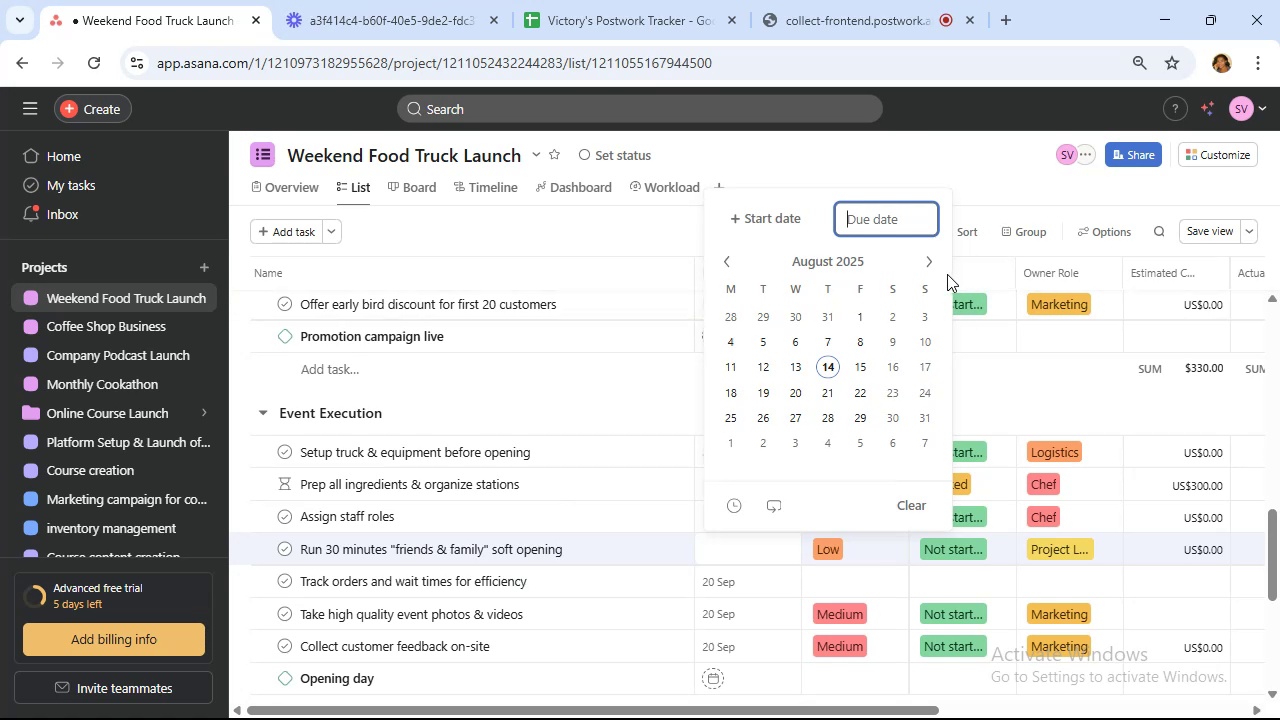 
left_click([928, 263])
 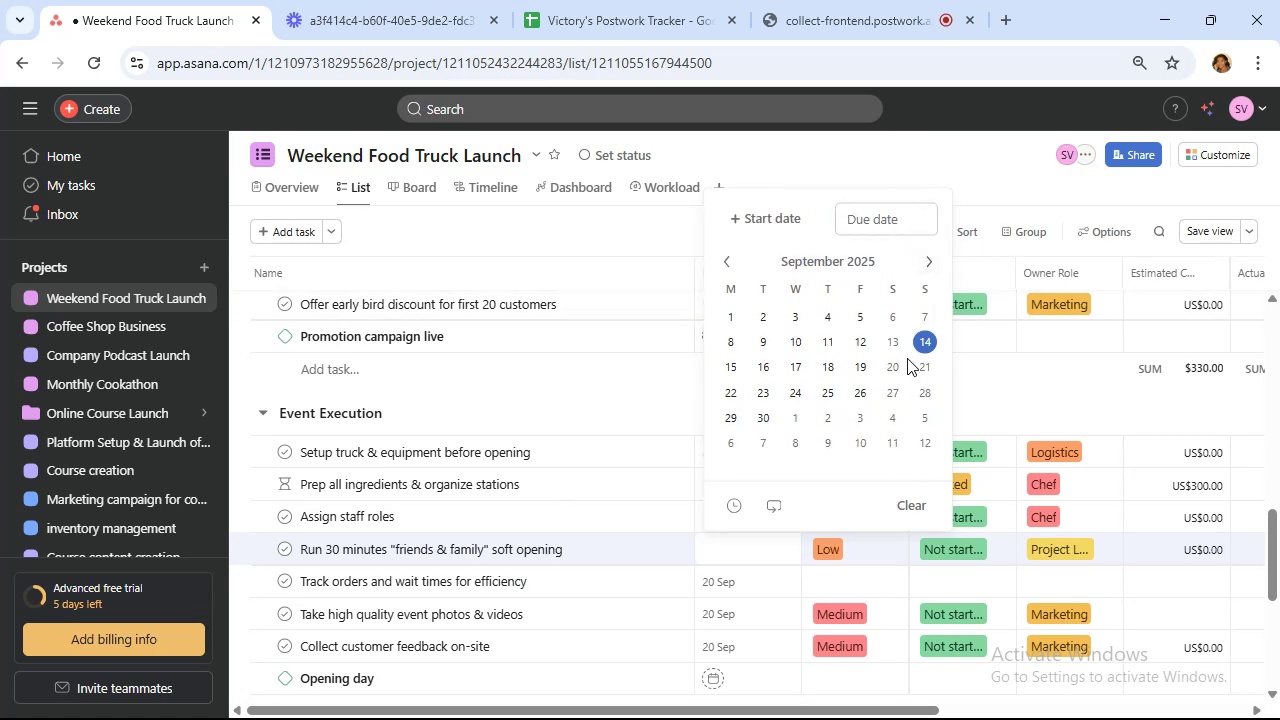 
left_click([904, 366])
 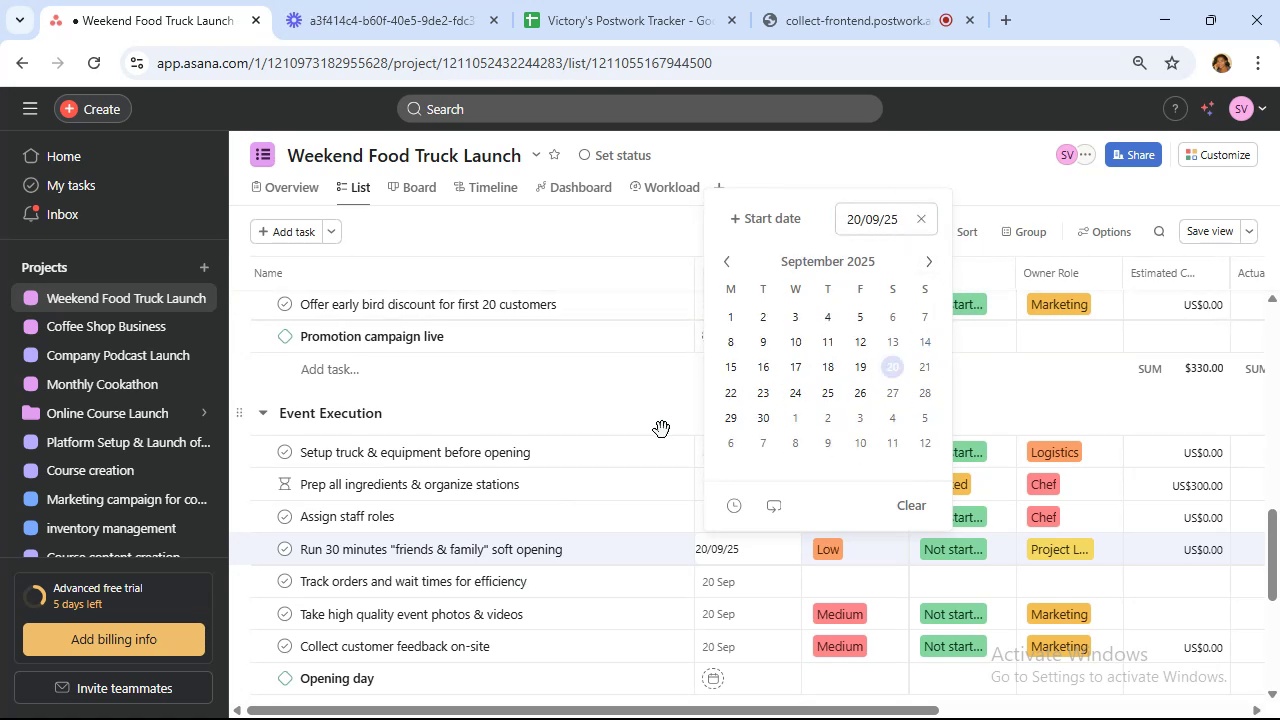 
left_click([654, 371])
 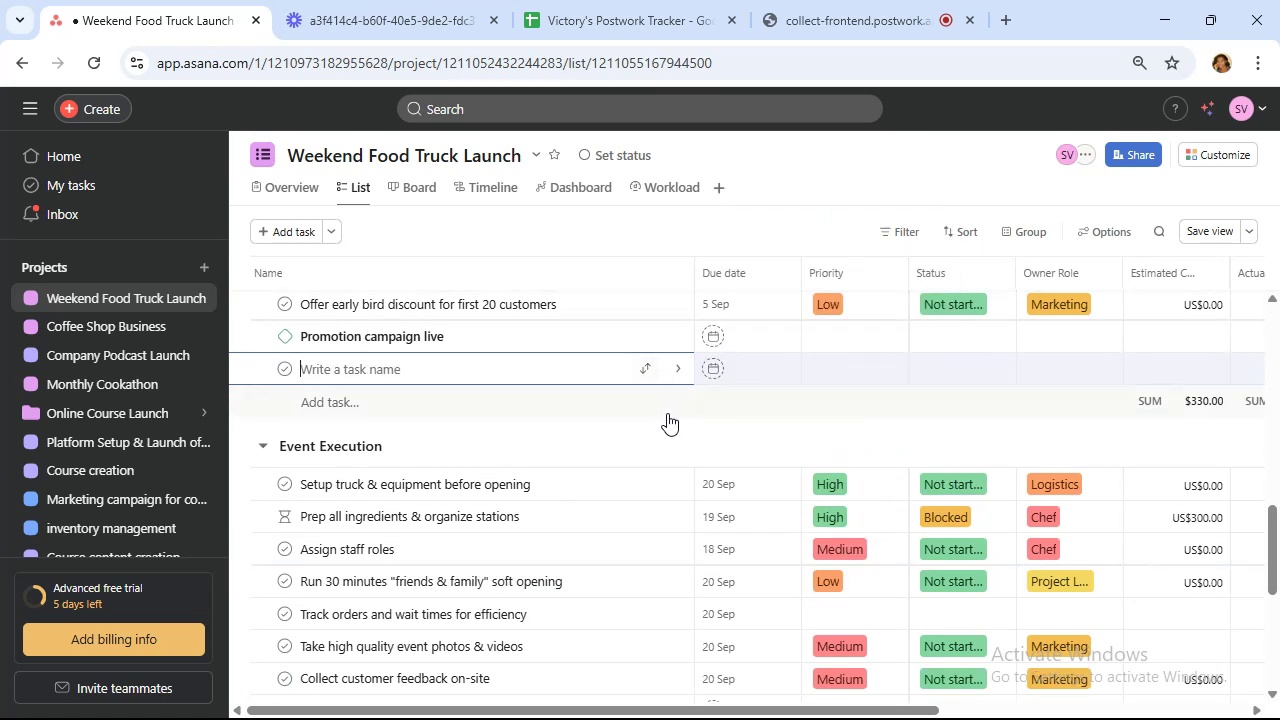 
left_click([667, 422])
 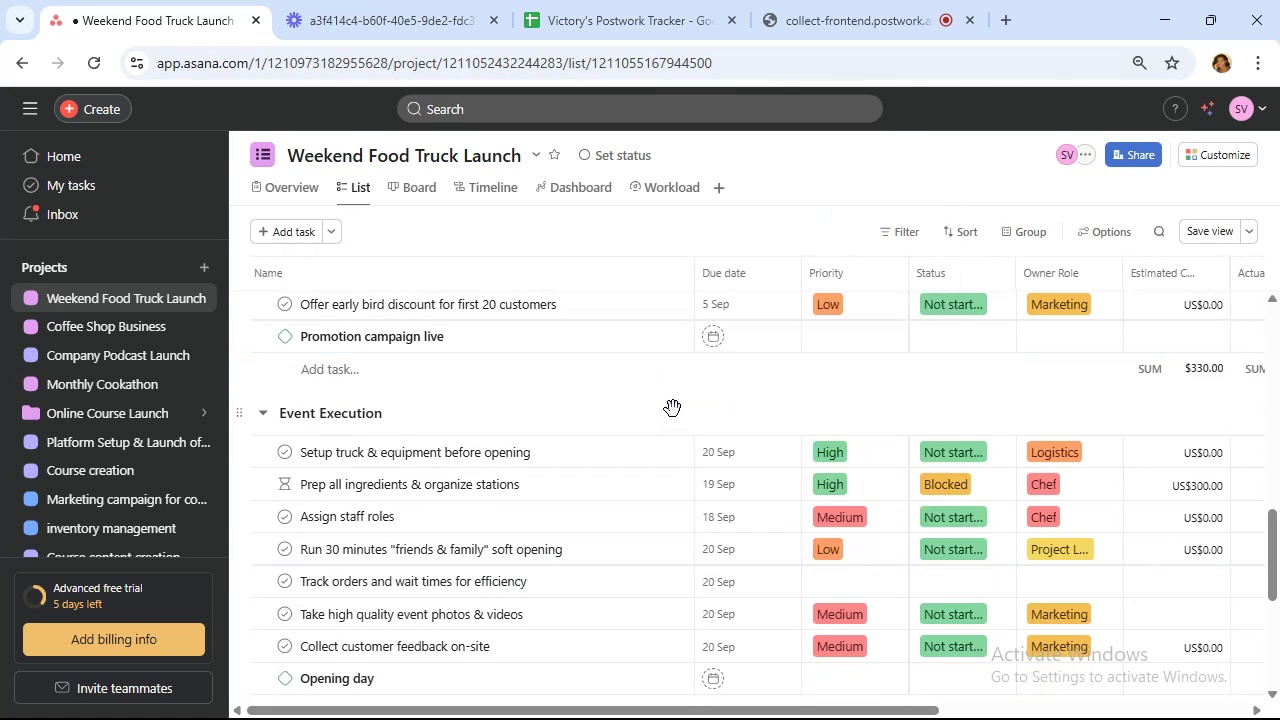 
scroll: coordinate [701, 394], scroll_direction: up, amount: 13.0
 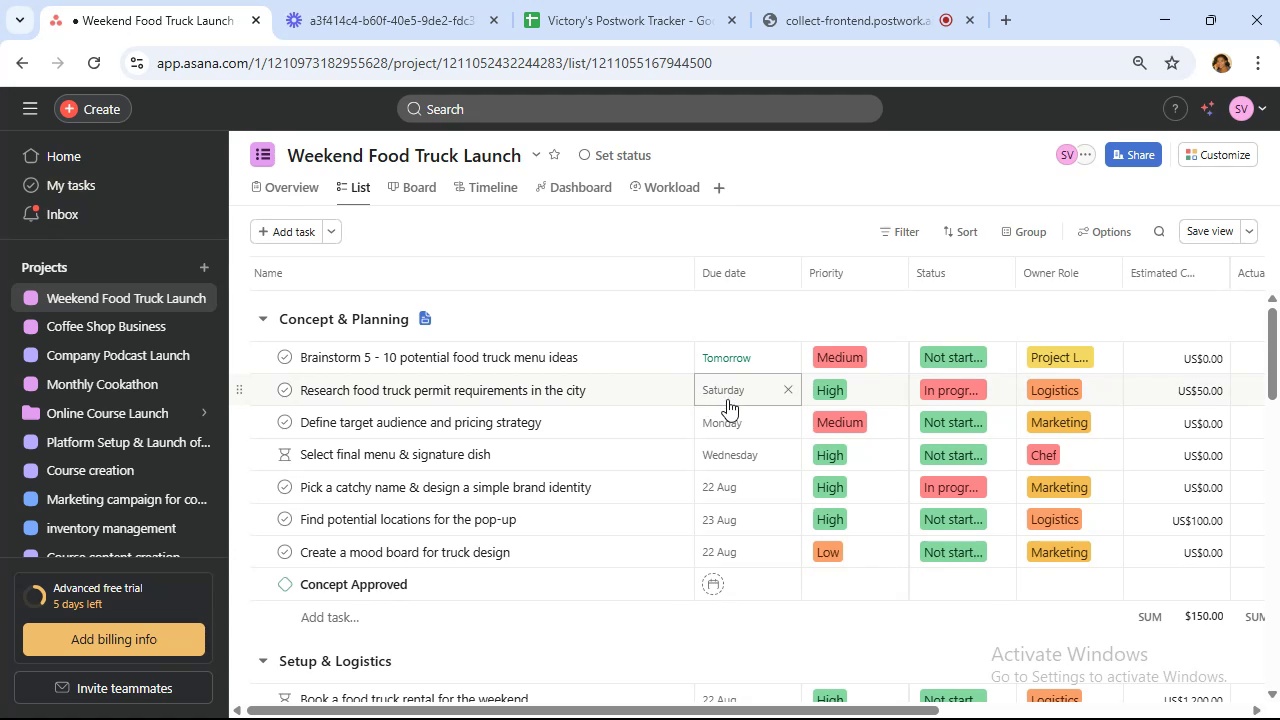 
scroll: coordinate [725, 552], scroll_direction: down, amount: 1.0
 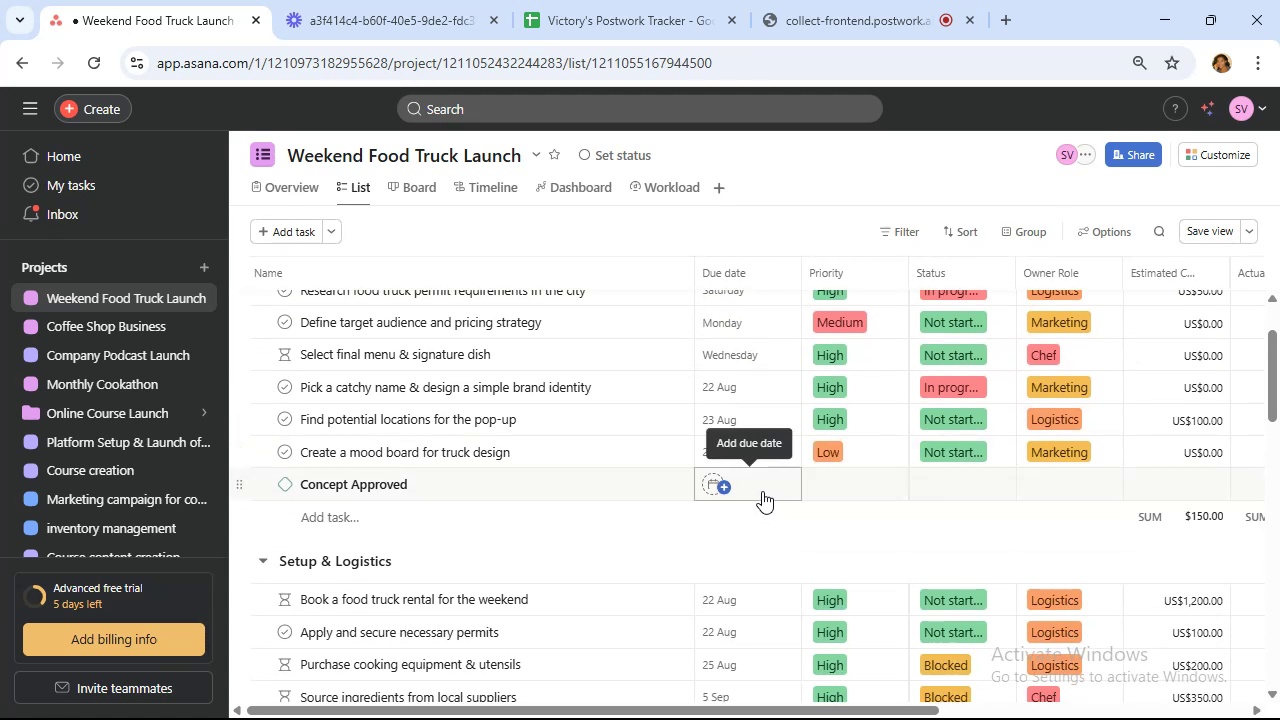 
left_click([762, 490])
 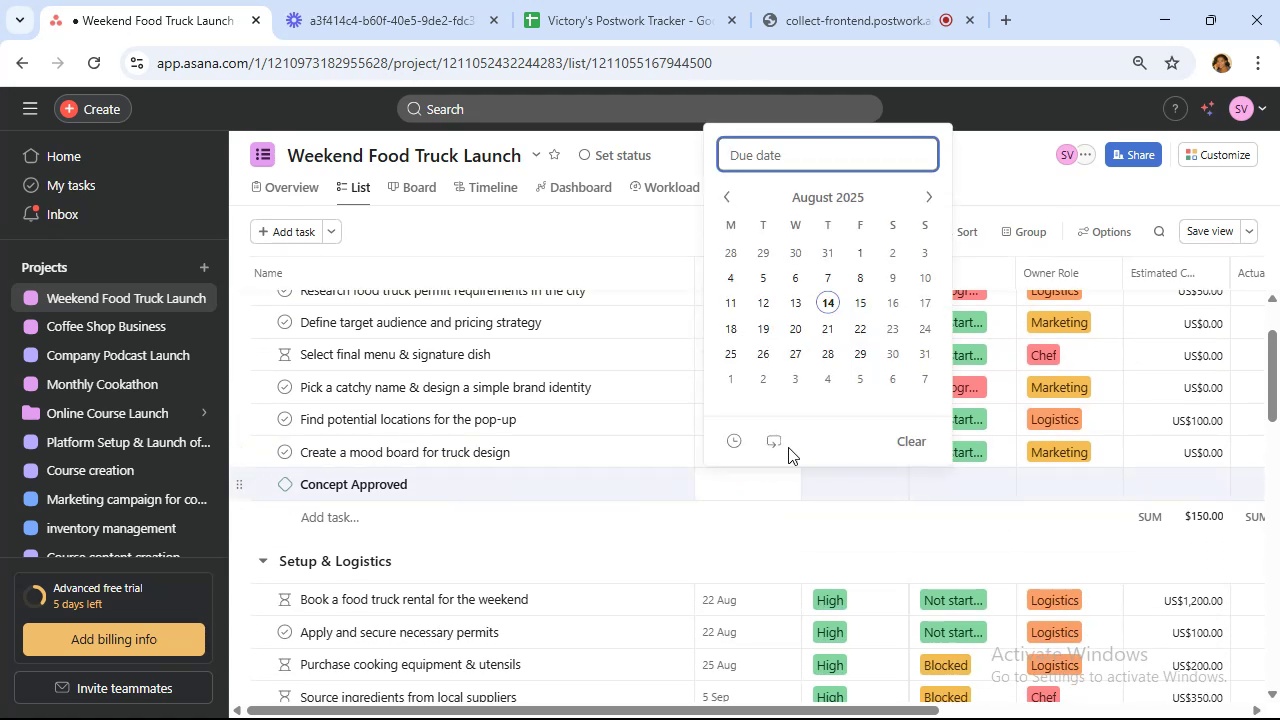 
mouse_move([912, 227])
 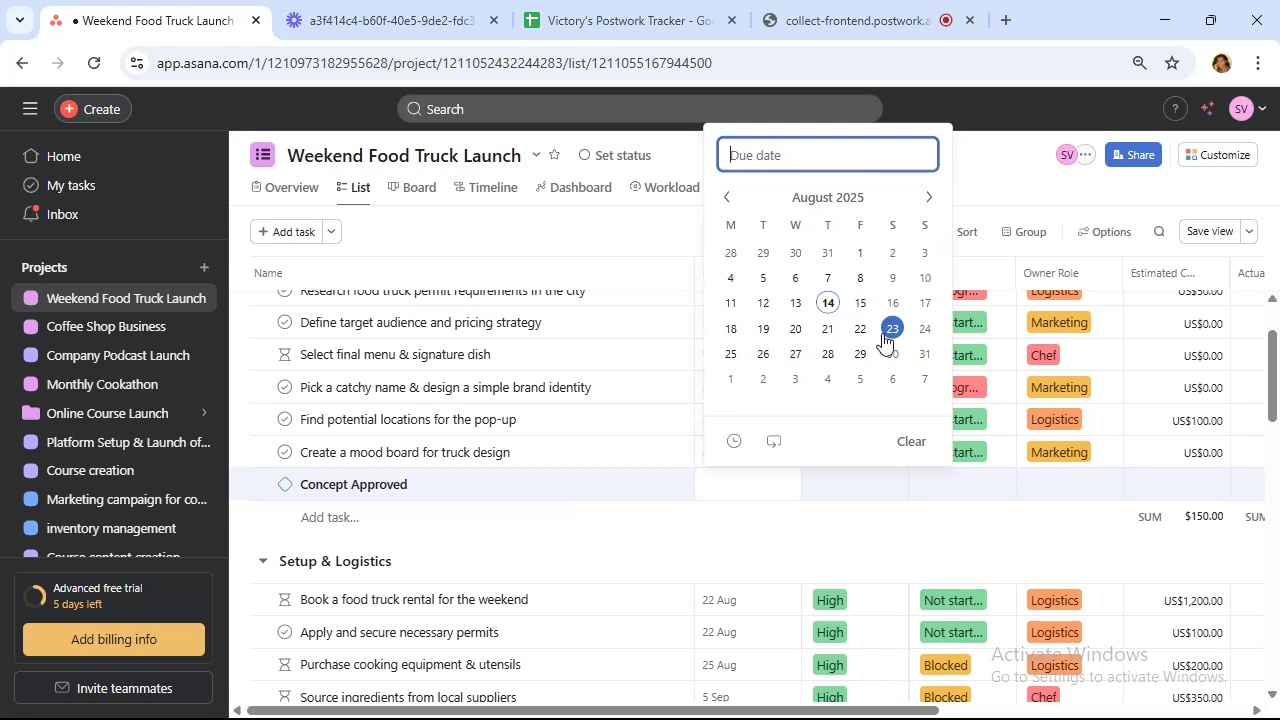 
left_click([886, 331])
 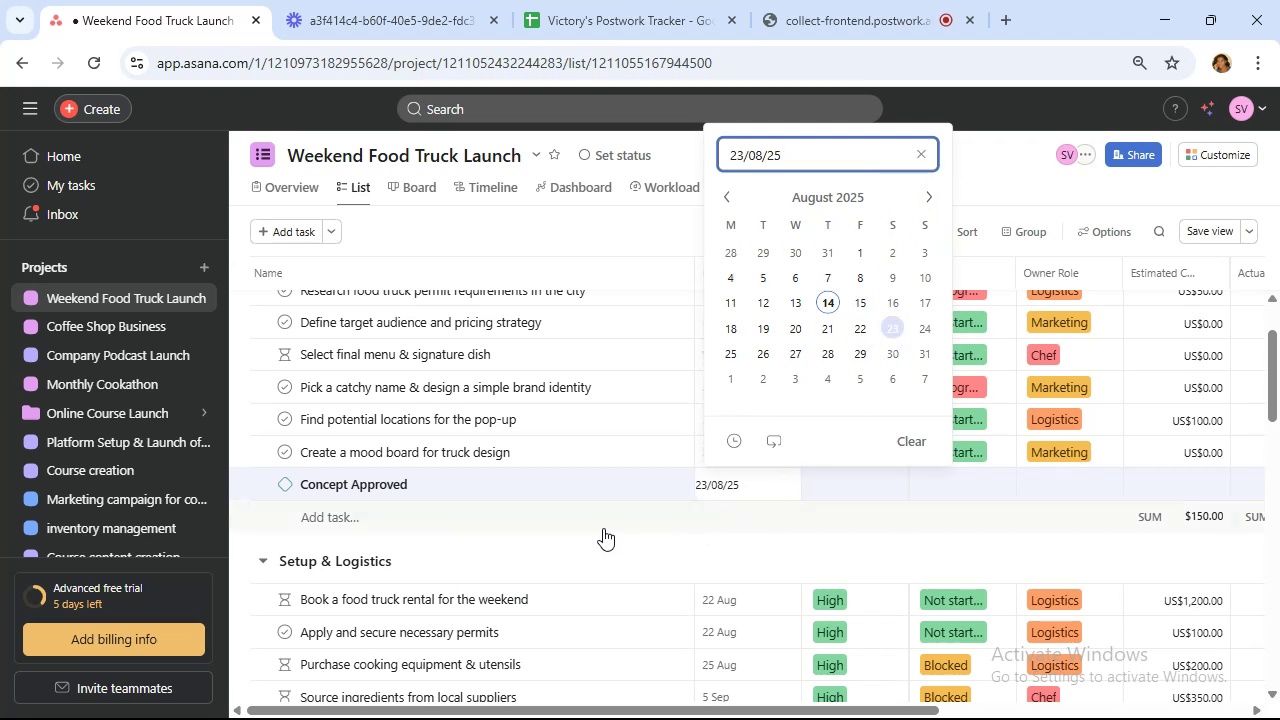 
scroll: coordinate [648, 441], scroll_direction: up, amount: 7.0
 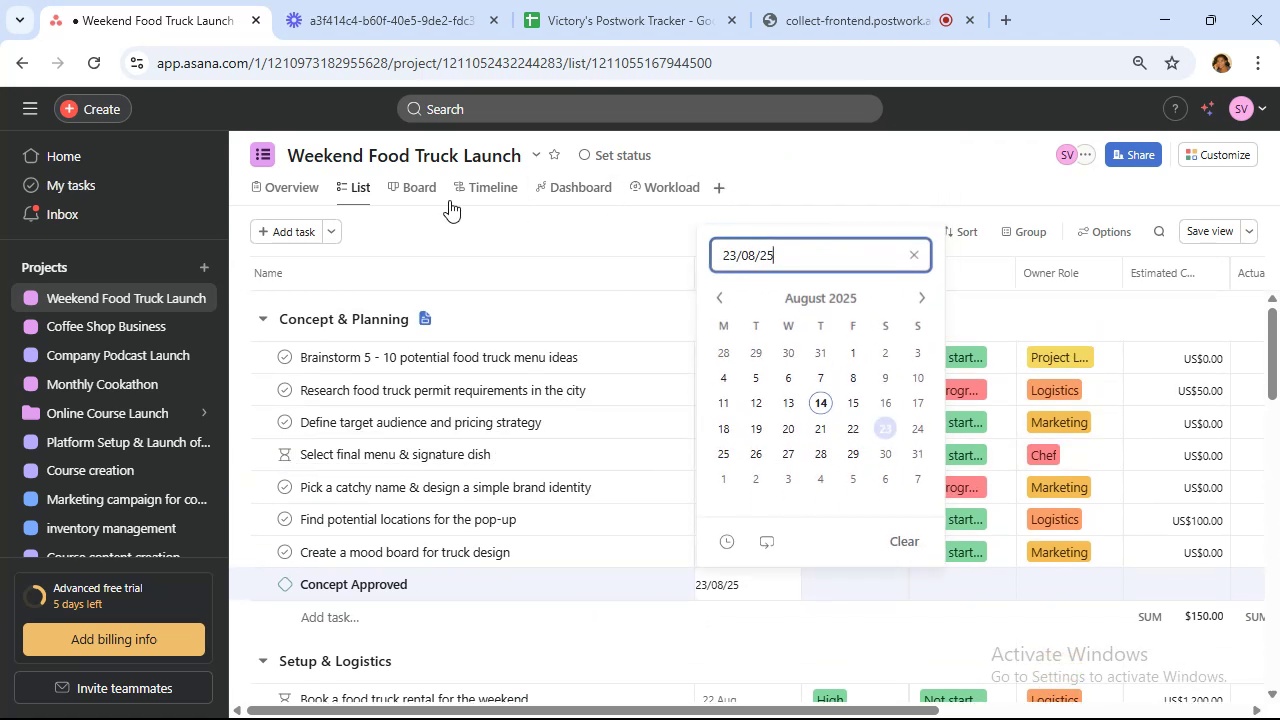 
left_click([508, 188])
 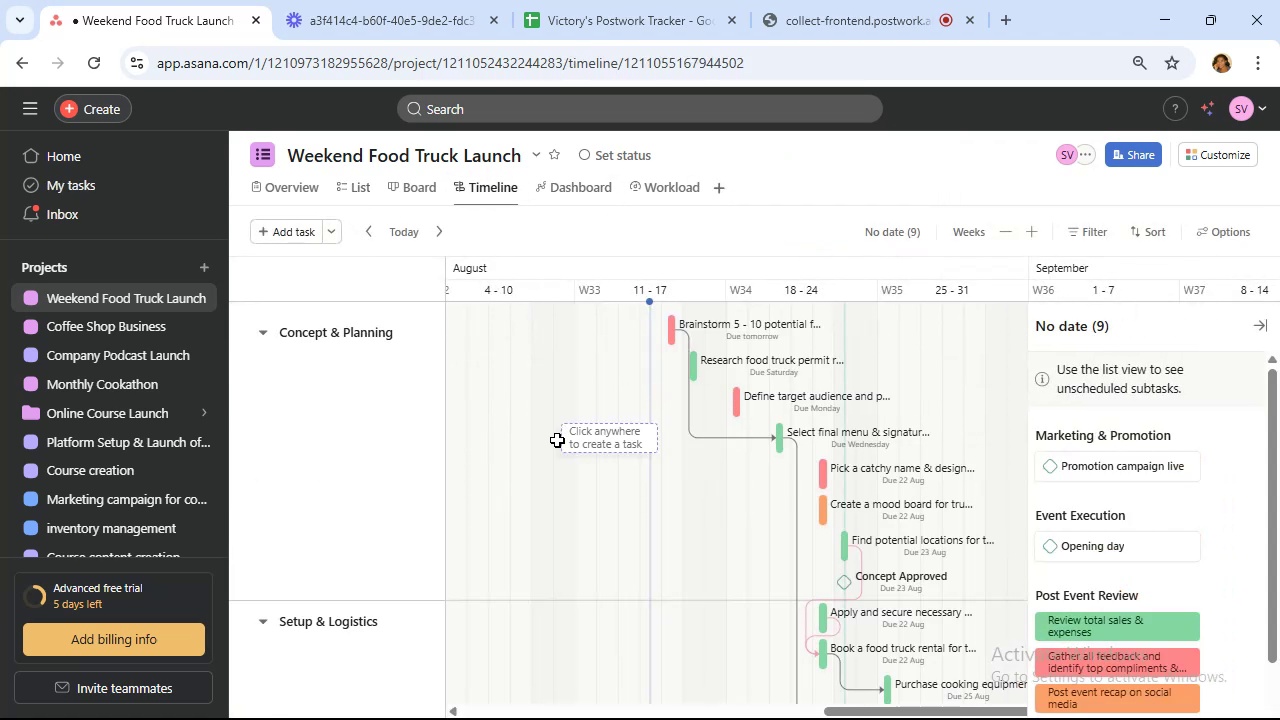 
wait(8.89)
 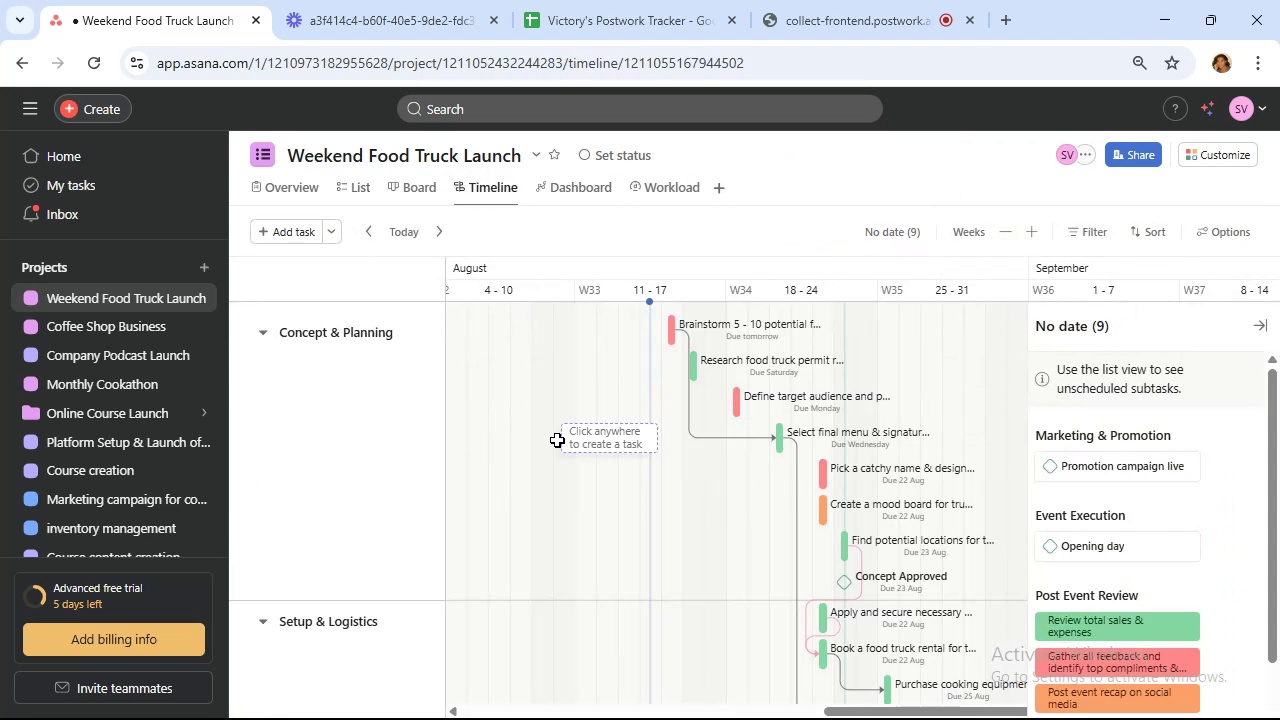 
mouse_move([1235, 313])
 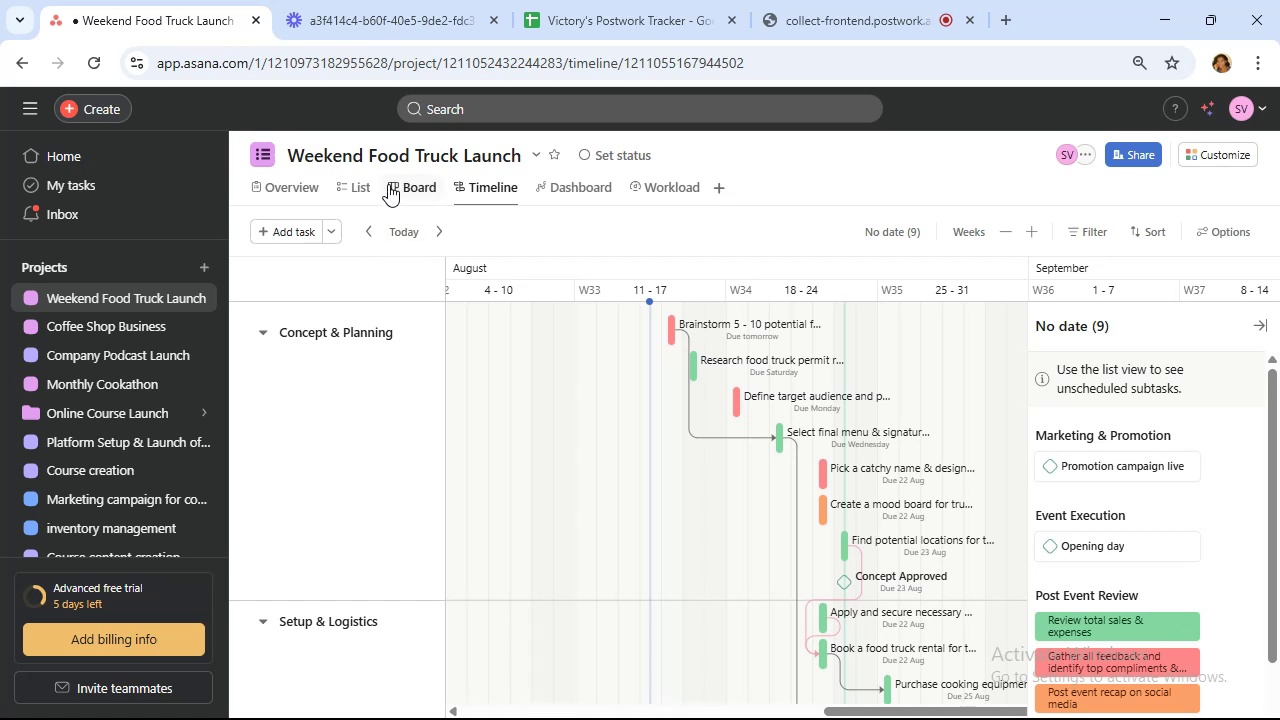 
left_click([366, 192])
 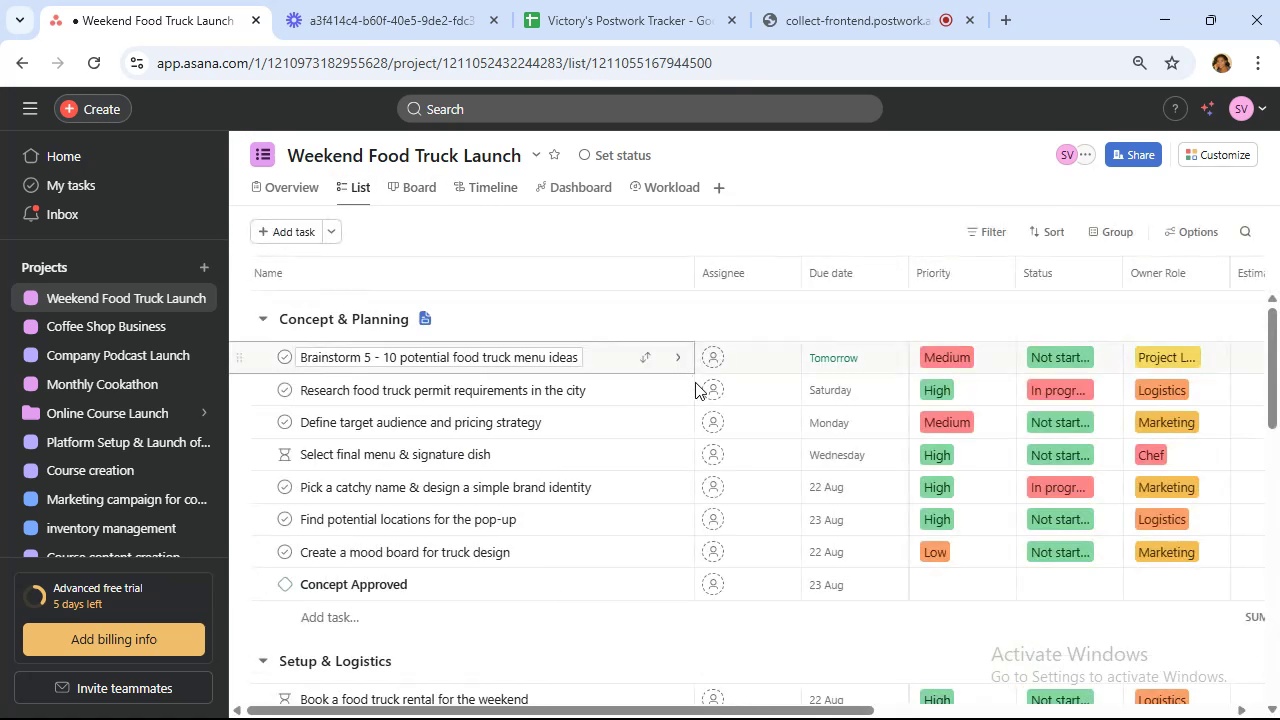 
scroll: coordinate [690, 401], scroll_direction: down, amount: 11.0
 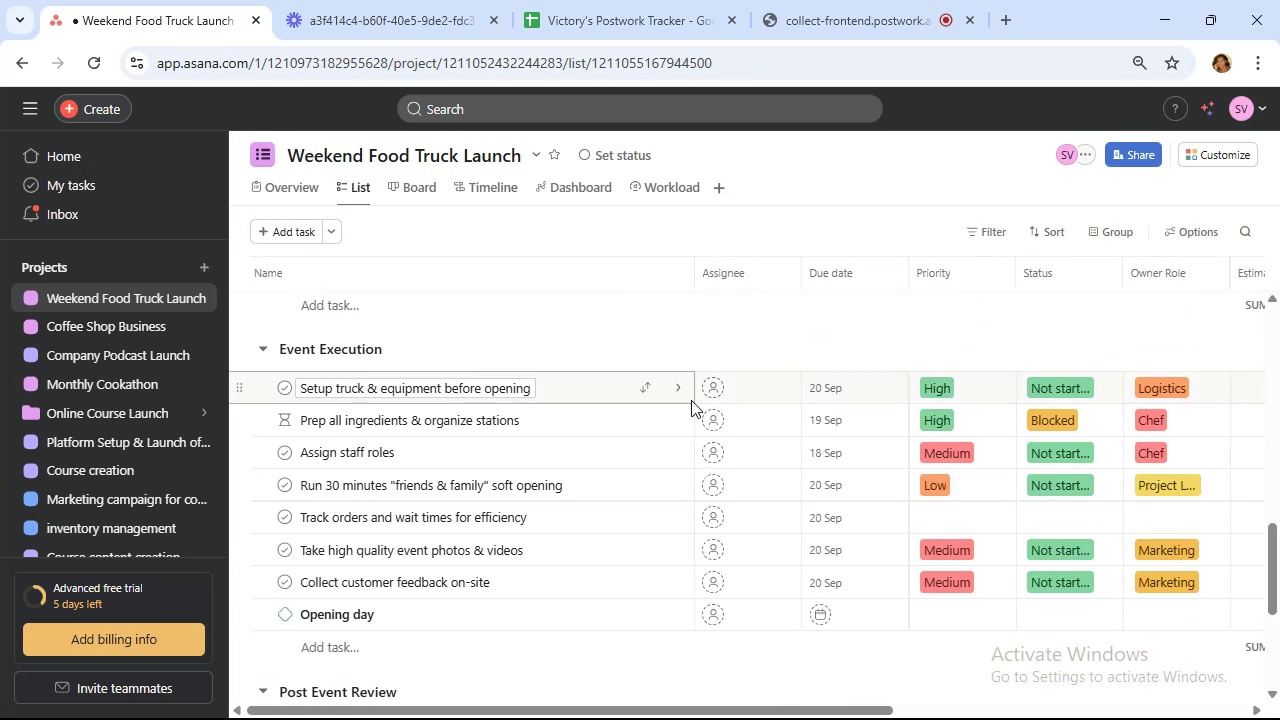 
scroll: coordinate [692, 400], scroll_direction: up, amount: 3.0
 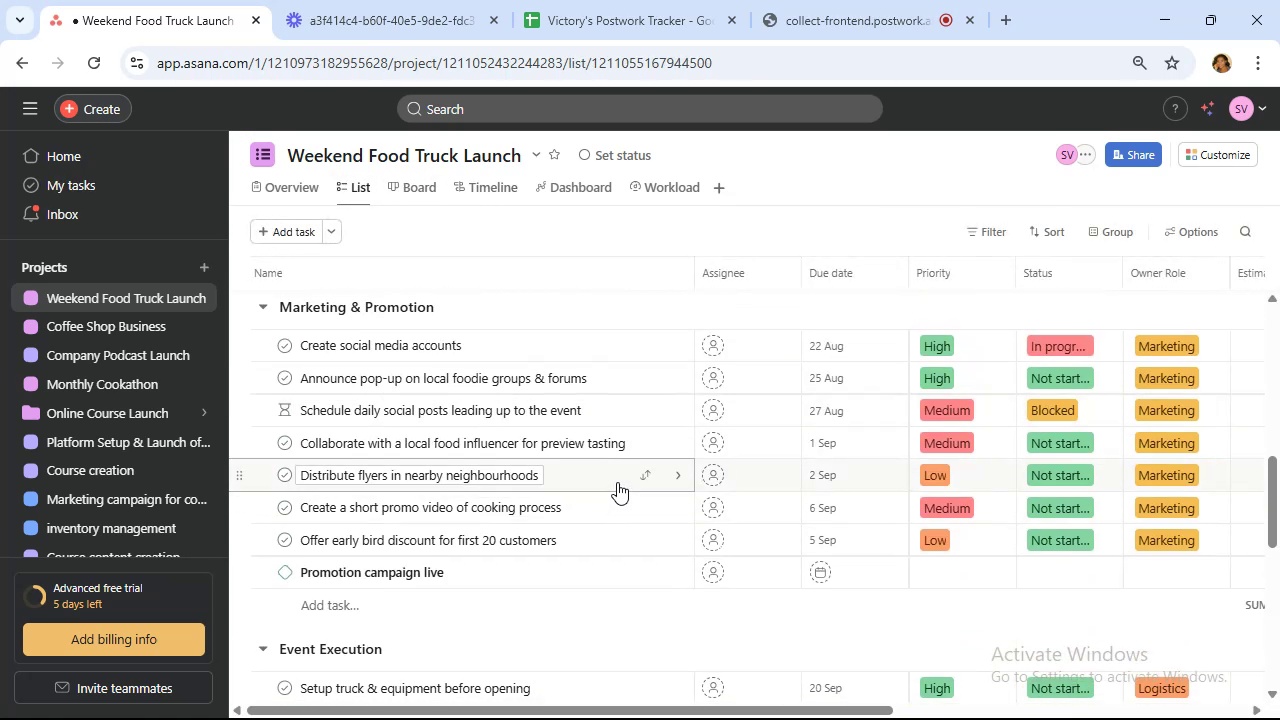 
wait(10.73)
 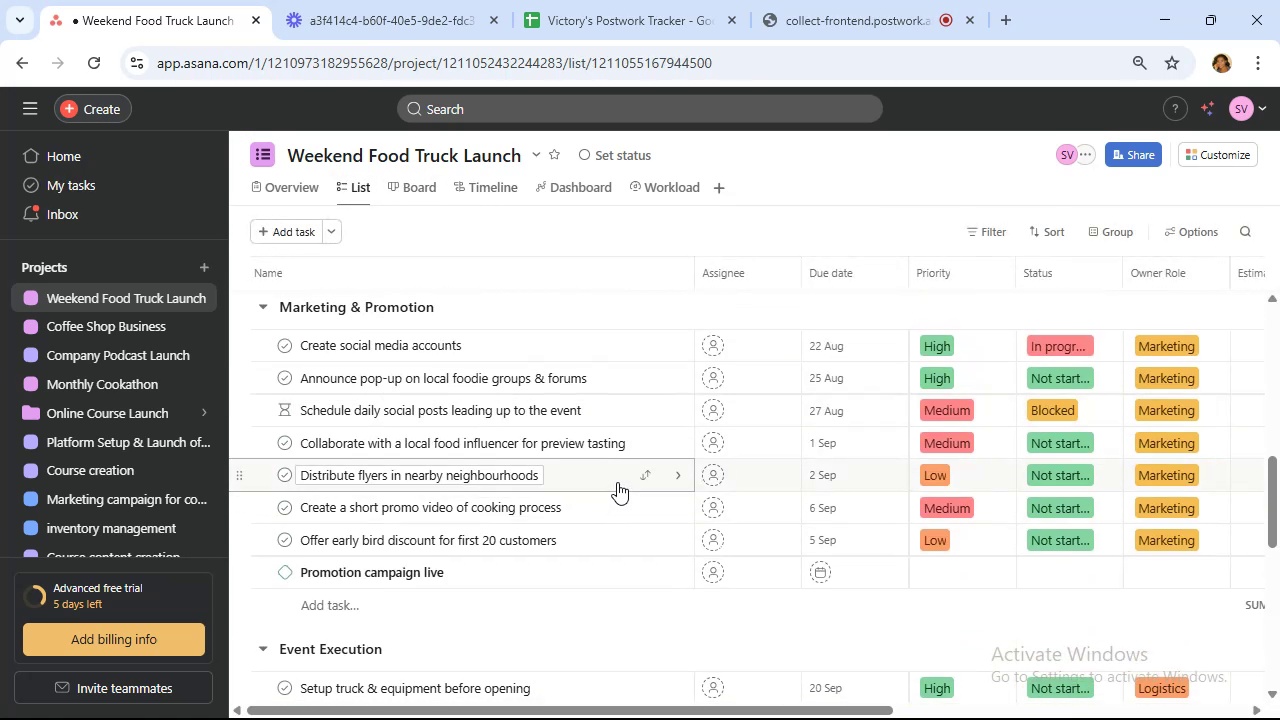 
left_click([867, 579])
 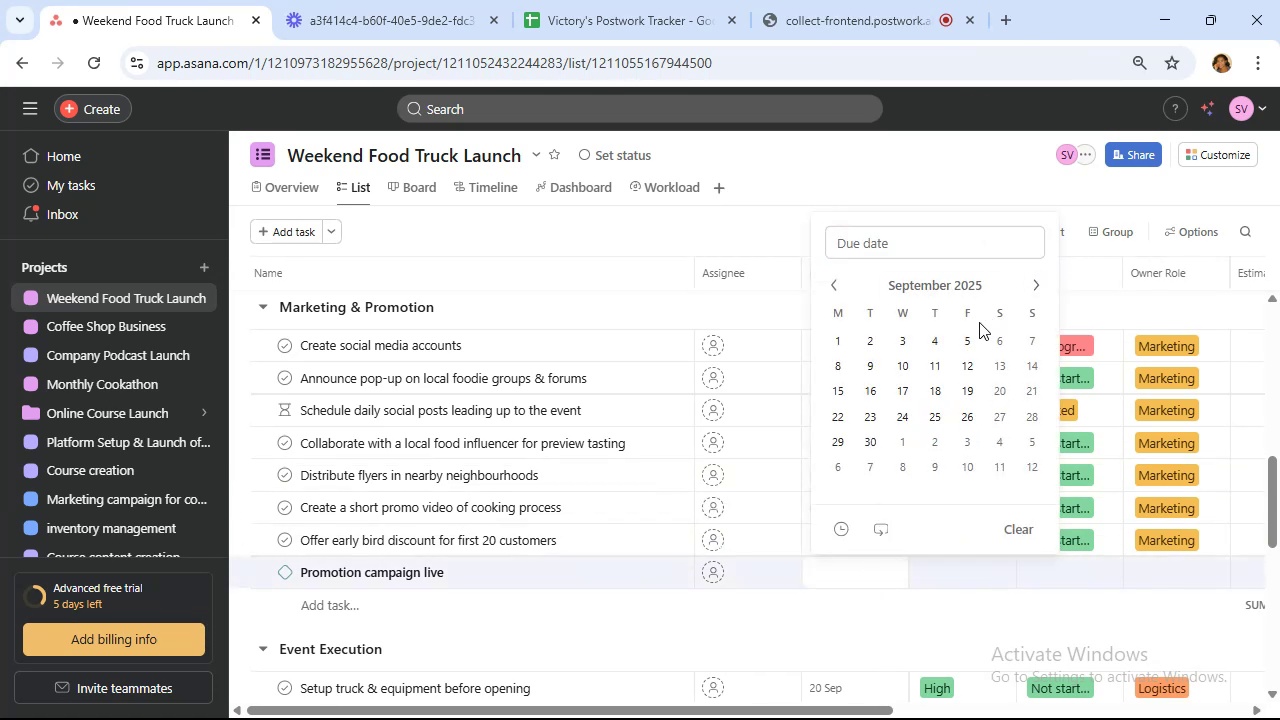 
left_click([1000, 341])
 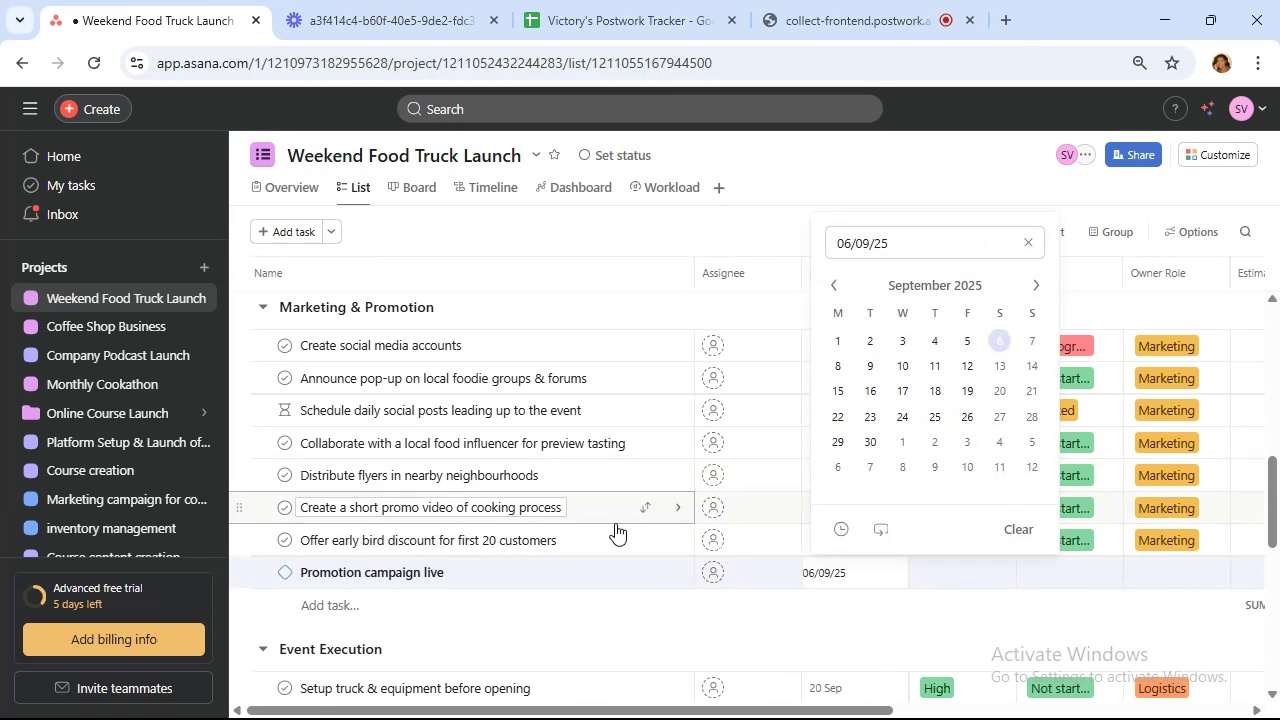 
scroll: coordinate [593, 525], scroll_direction: down, amount: 4.0
 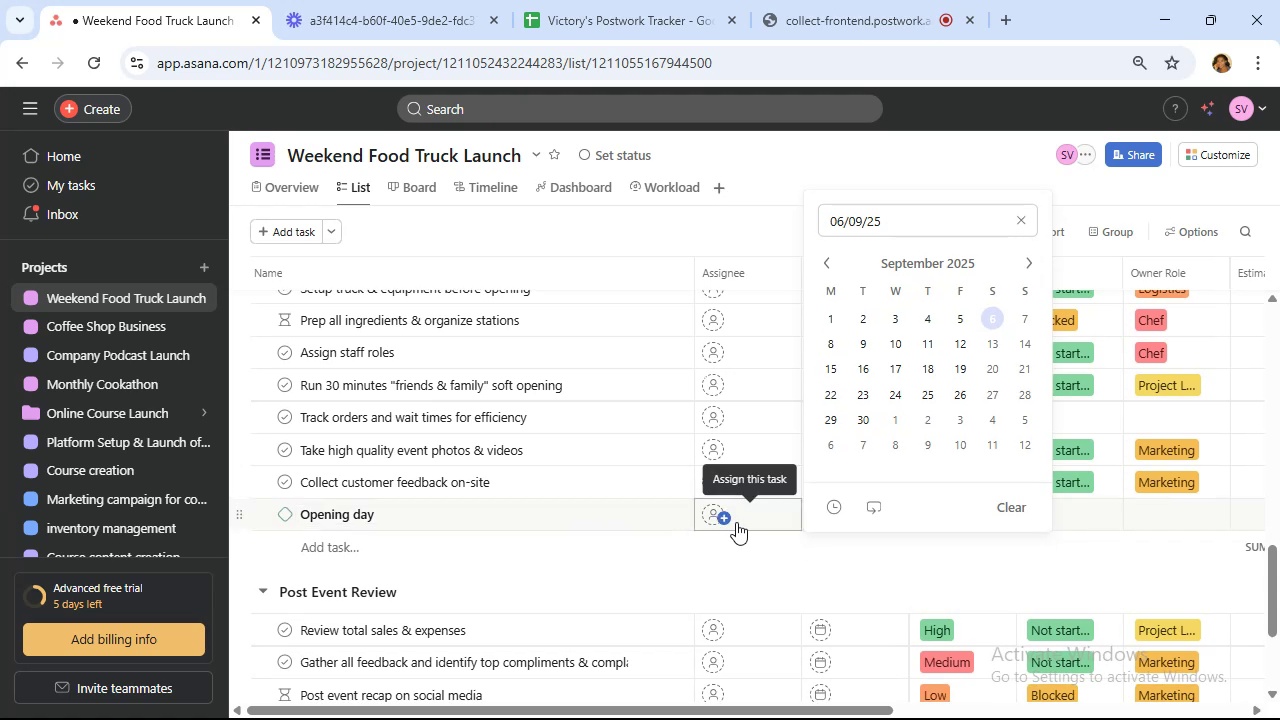 
scroll: coordinate [703, 516], scroll_direction: up, amount: 1.0
 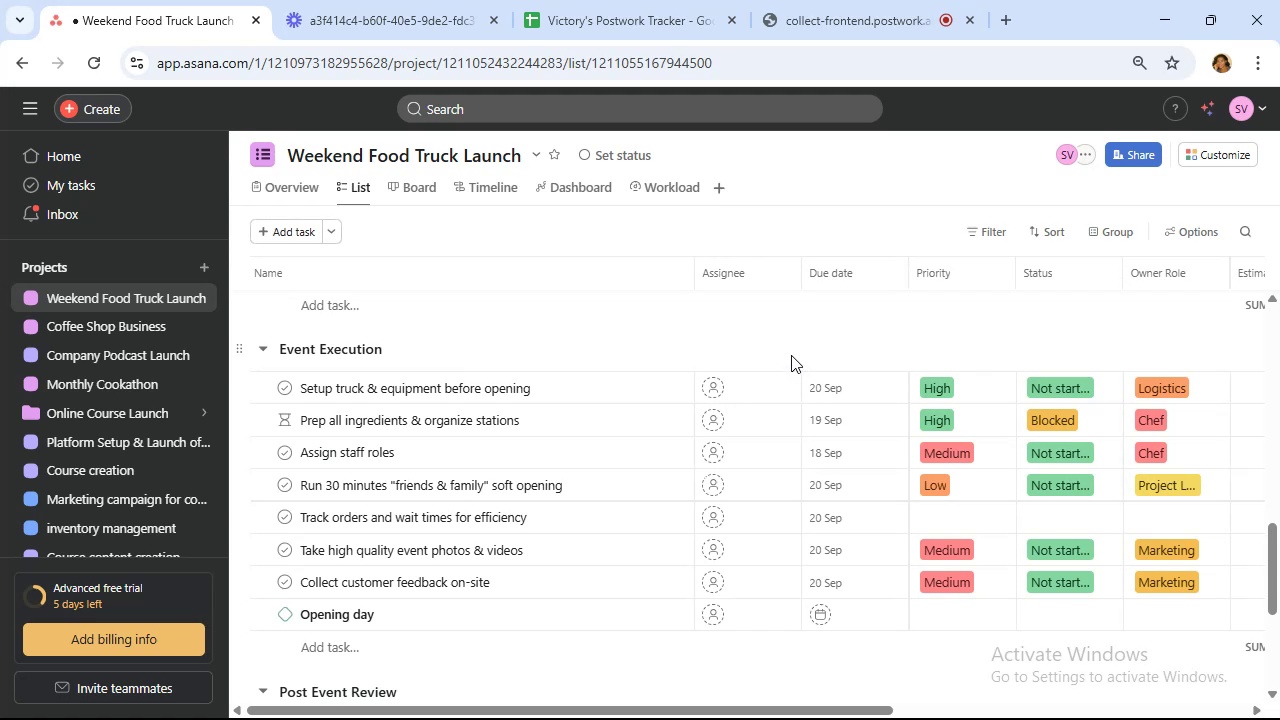 
wait(38.15)
 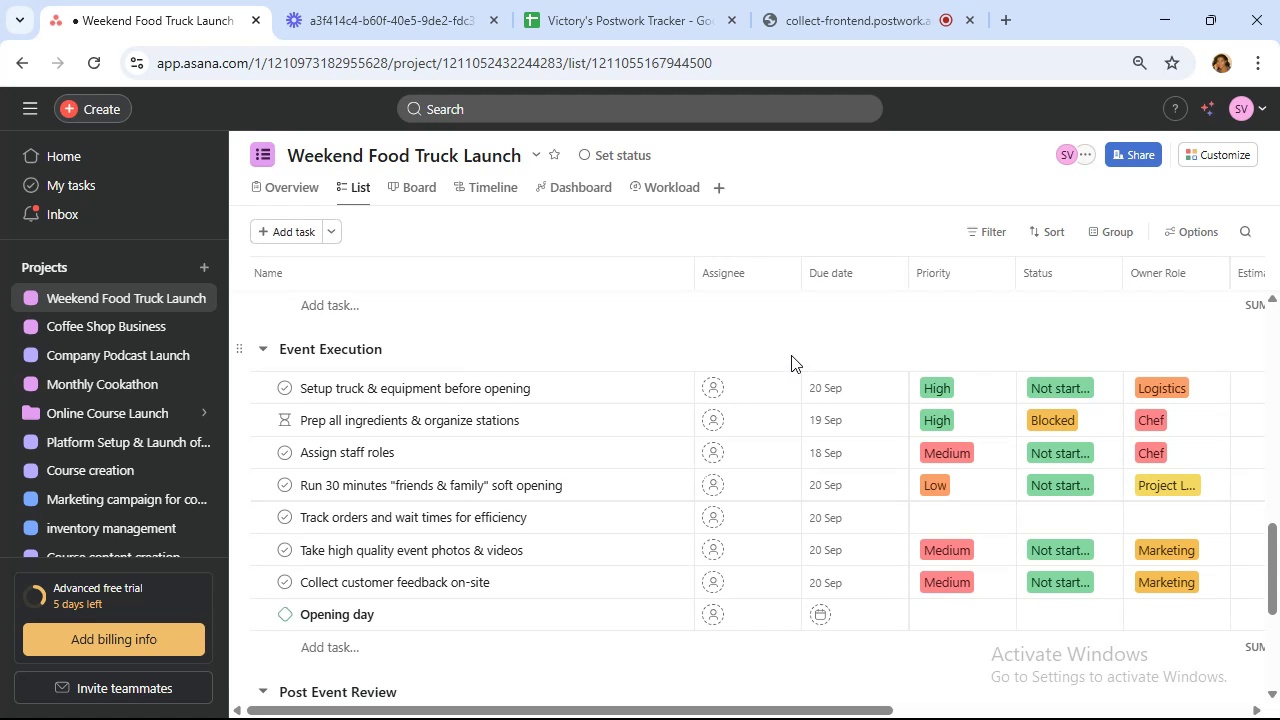 
mouse_move([946, 511])
 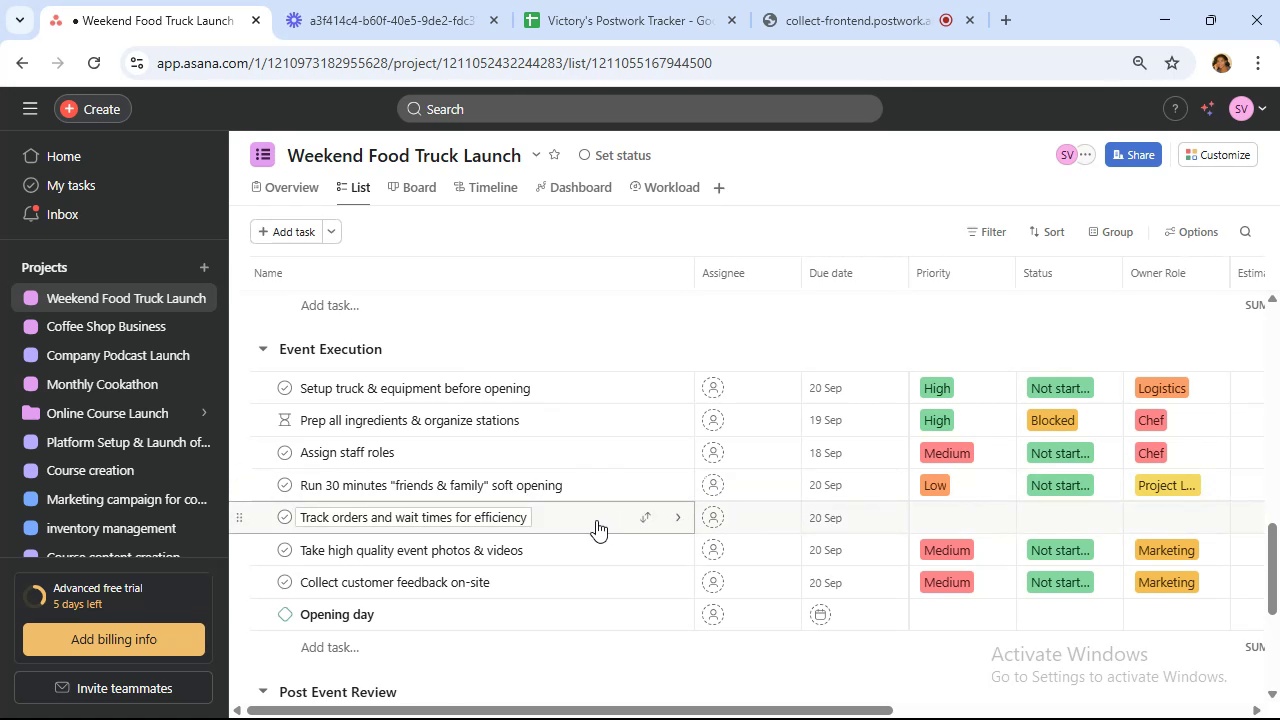 
left_click([596, 520])
 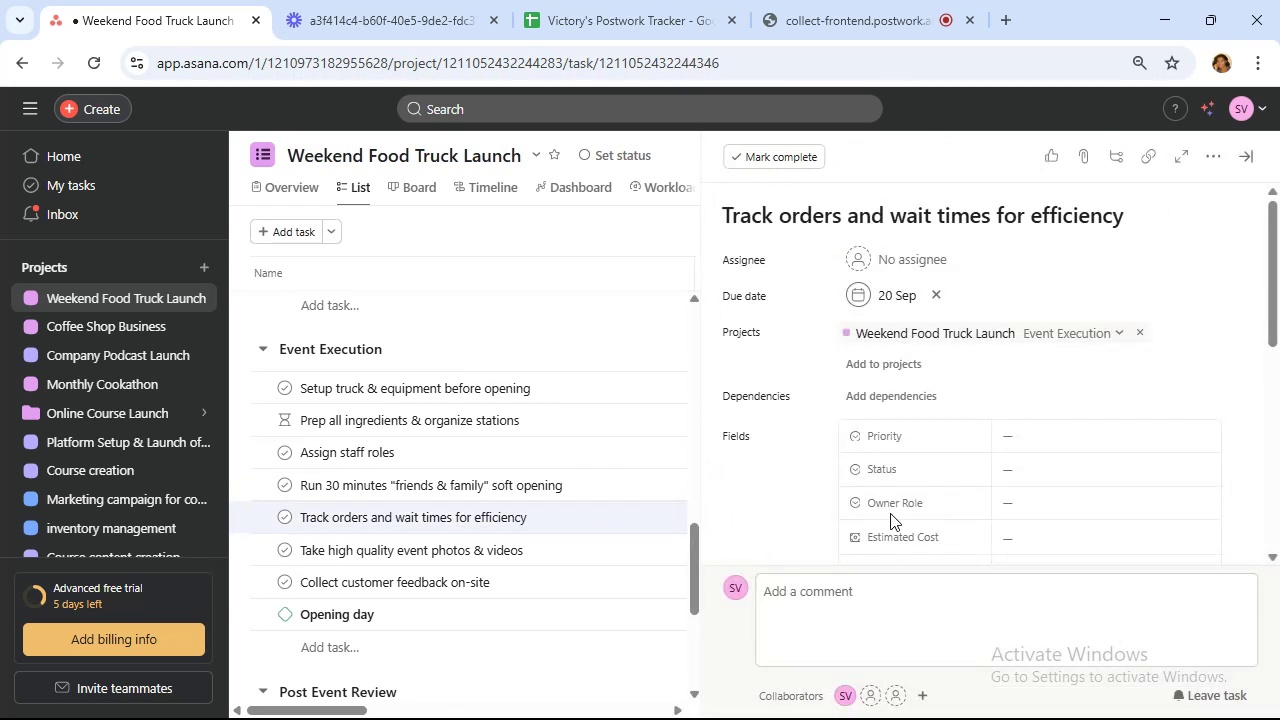 
mouse_move([950, 500])
 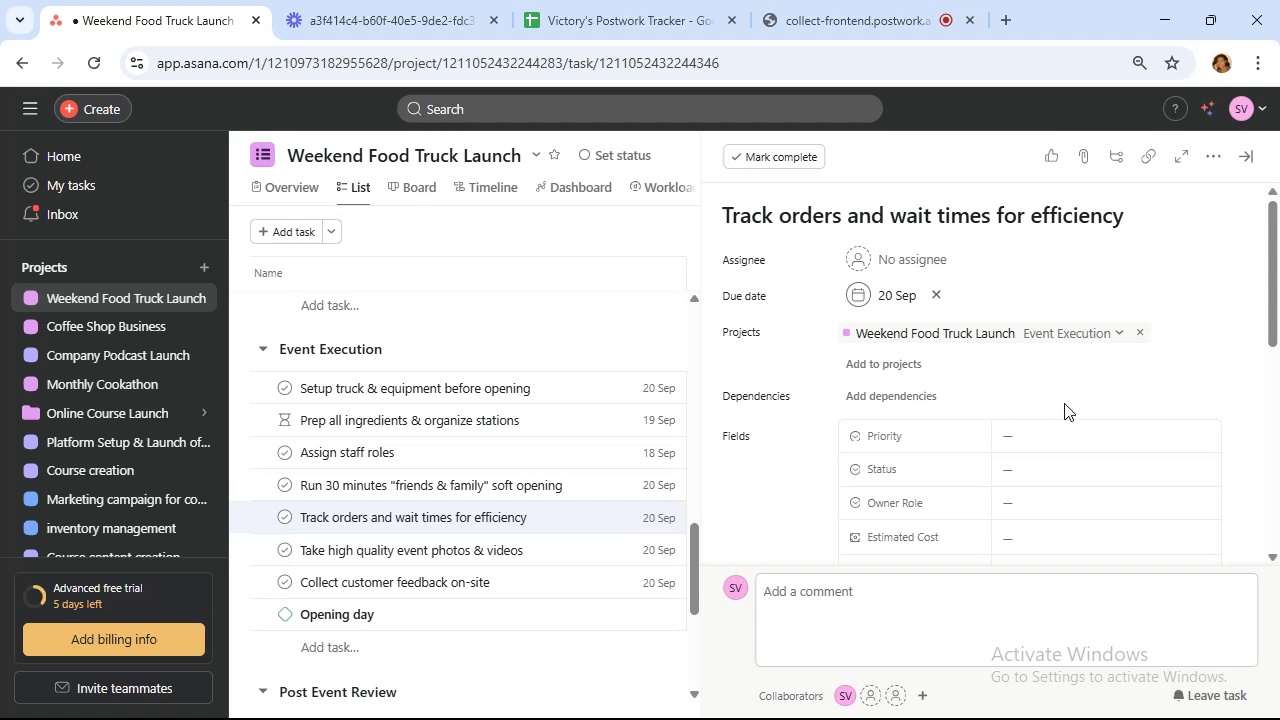 
wait(39.91)
 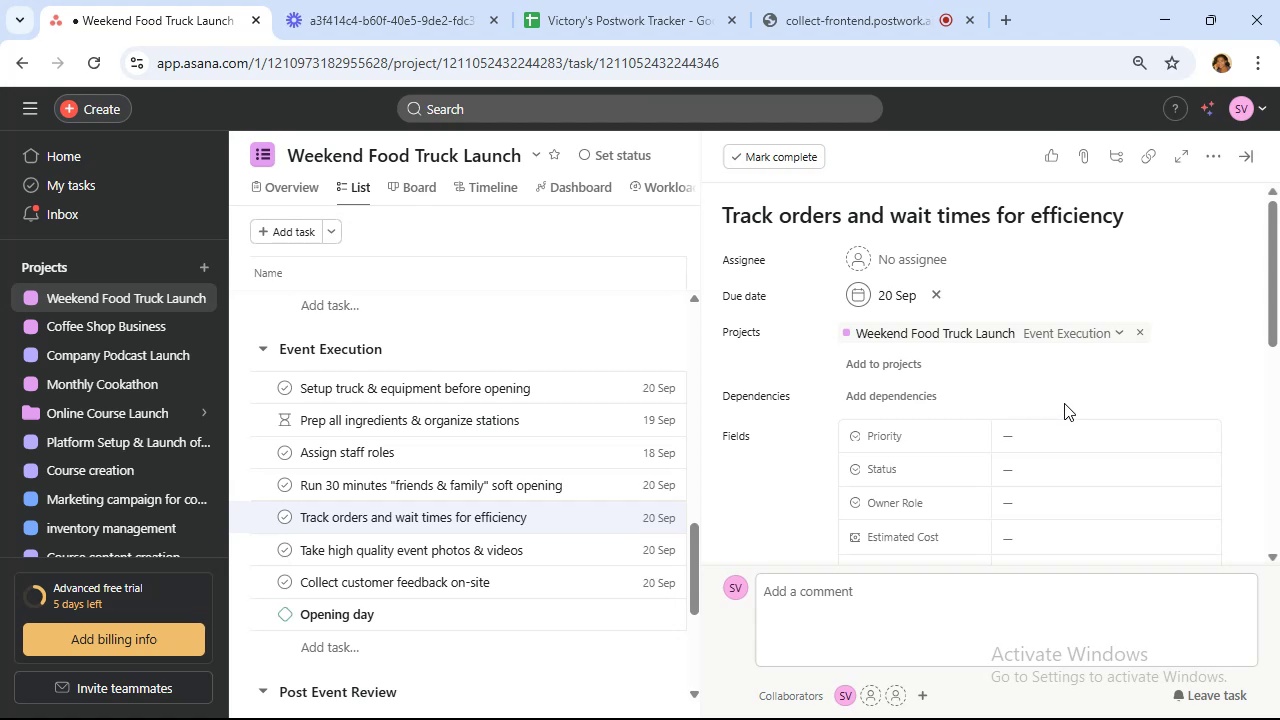 
left_click([1027, 436])
 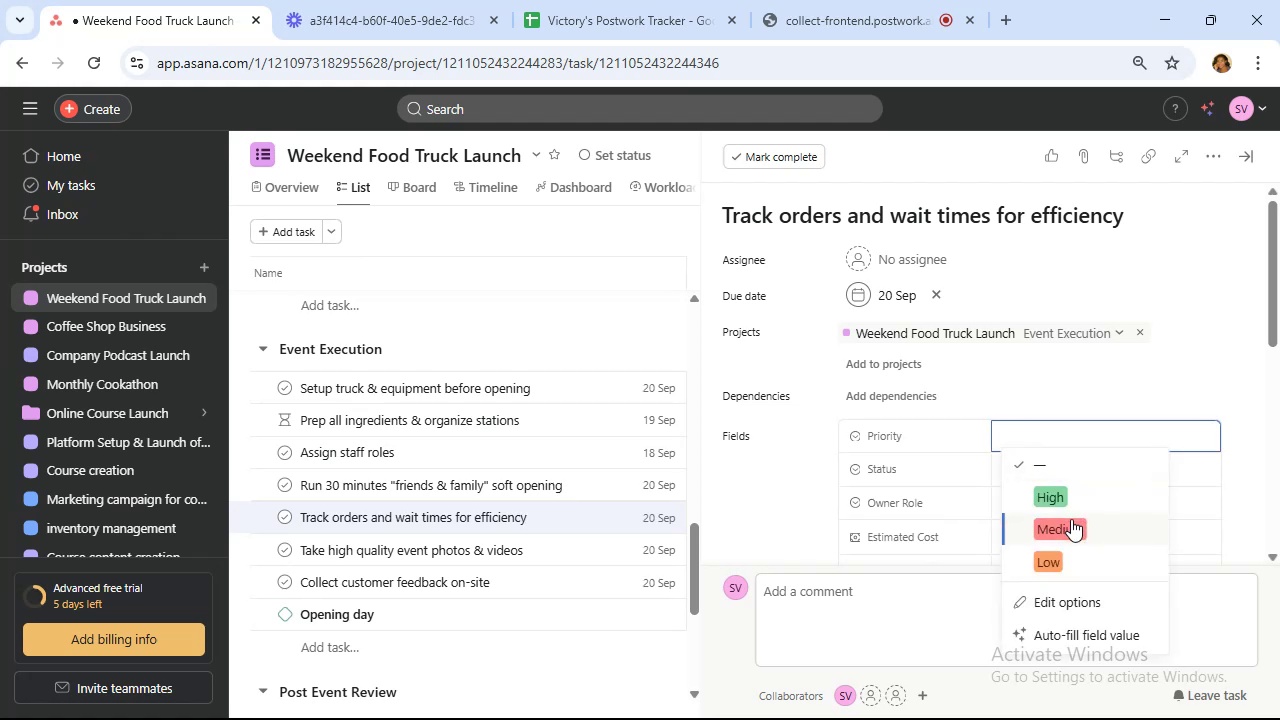 
left_click([1071, 522])
 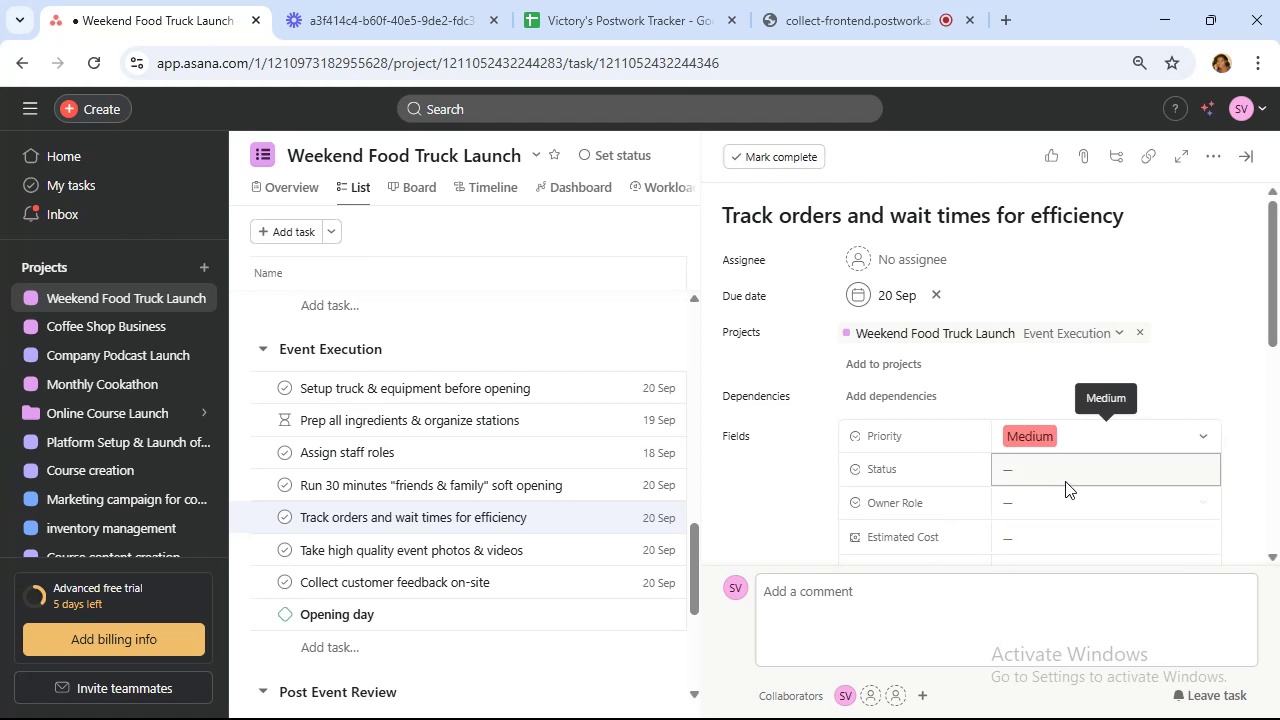 
left_click([1065, 474])
 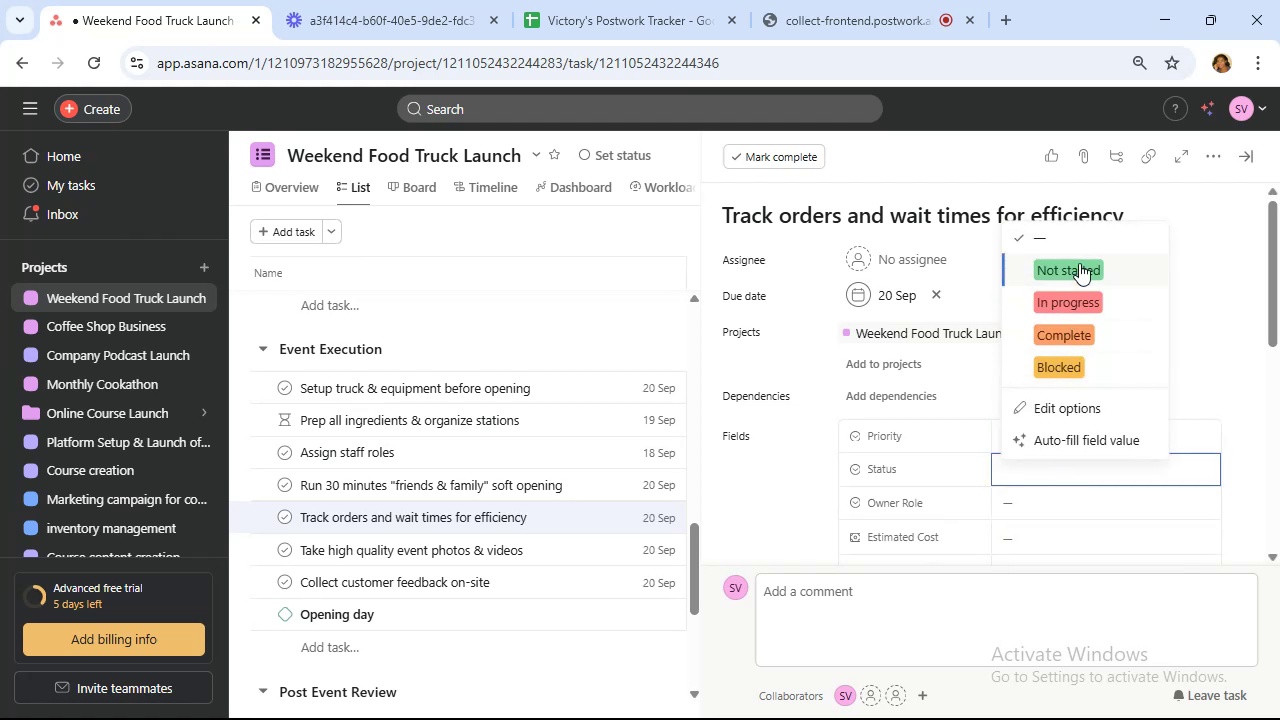 
left_click([1080, 260])
 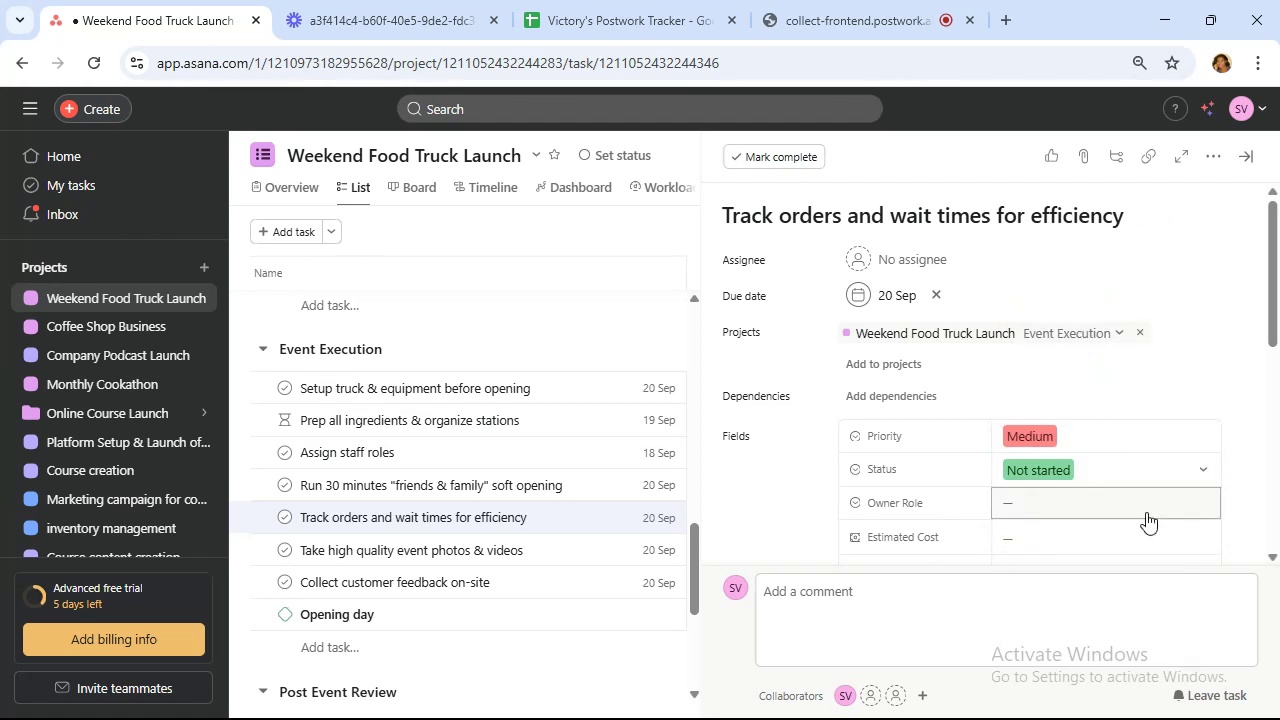 
left_click([1140, 500])
 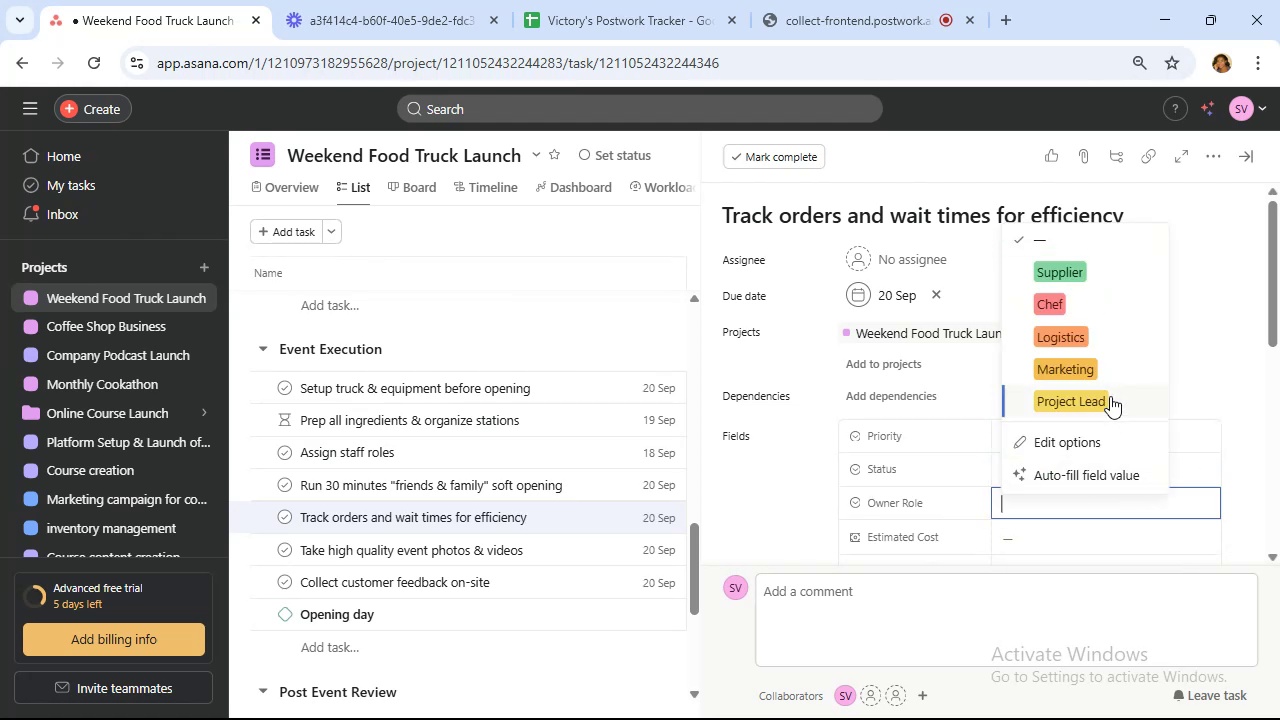 
left_click([1103, 367])
 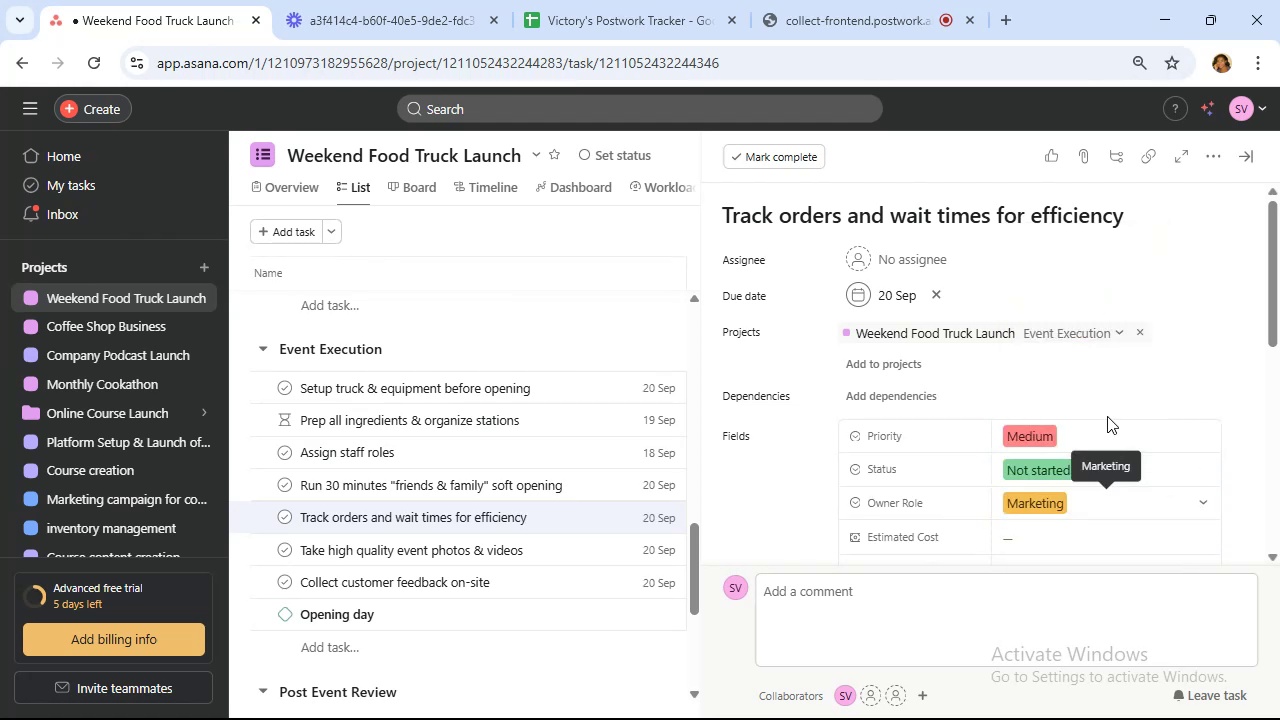 
scroll: coordinate [1108, 417], scroll_direction: down, amount: 2.0
 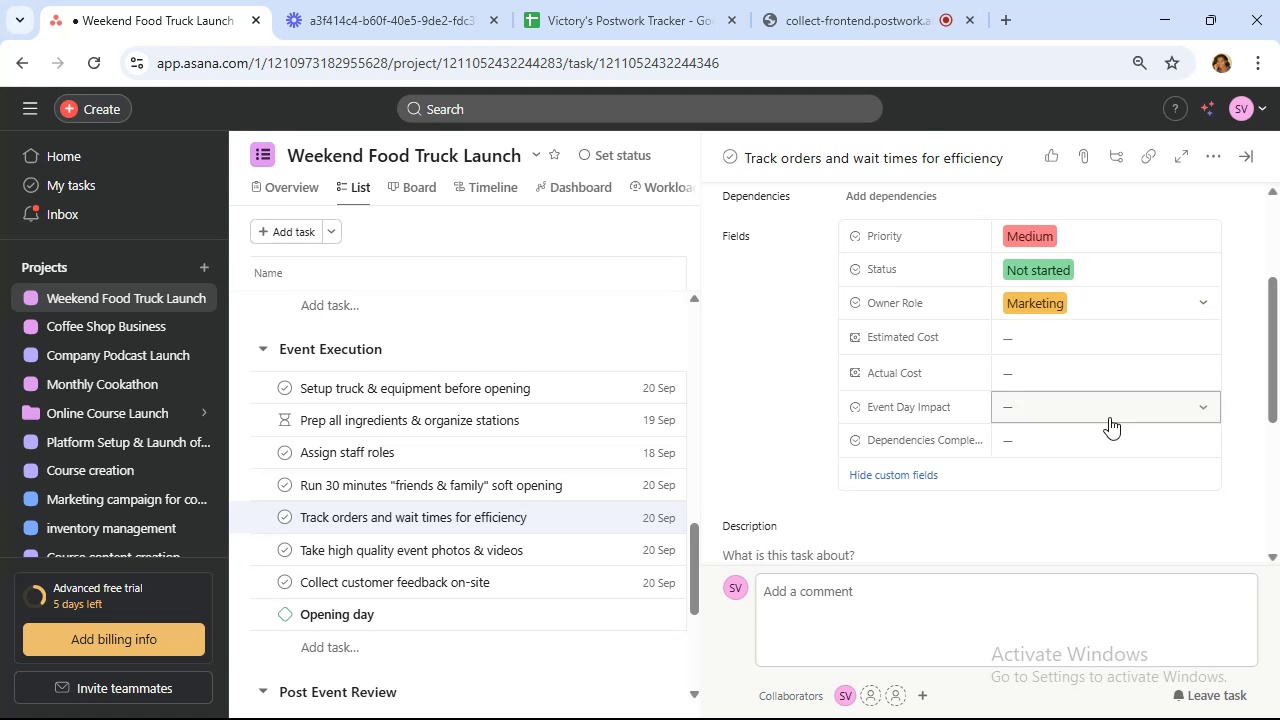 
wait(8.02)
 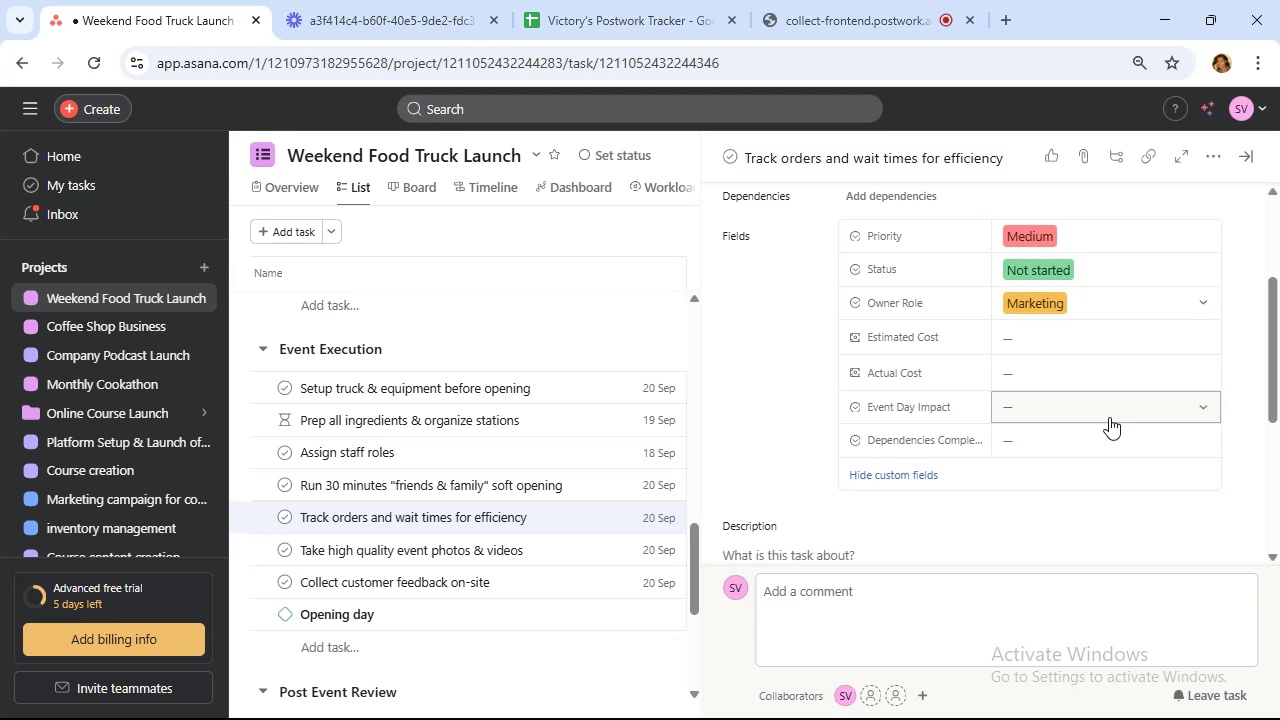 
left_click([1080, 406])
 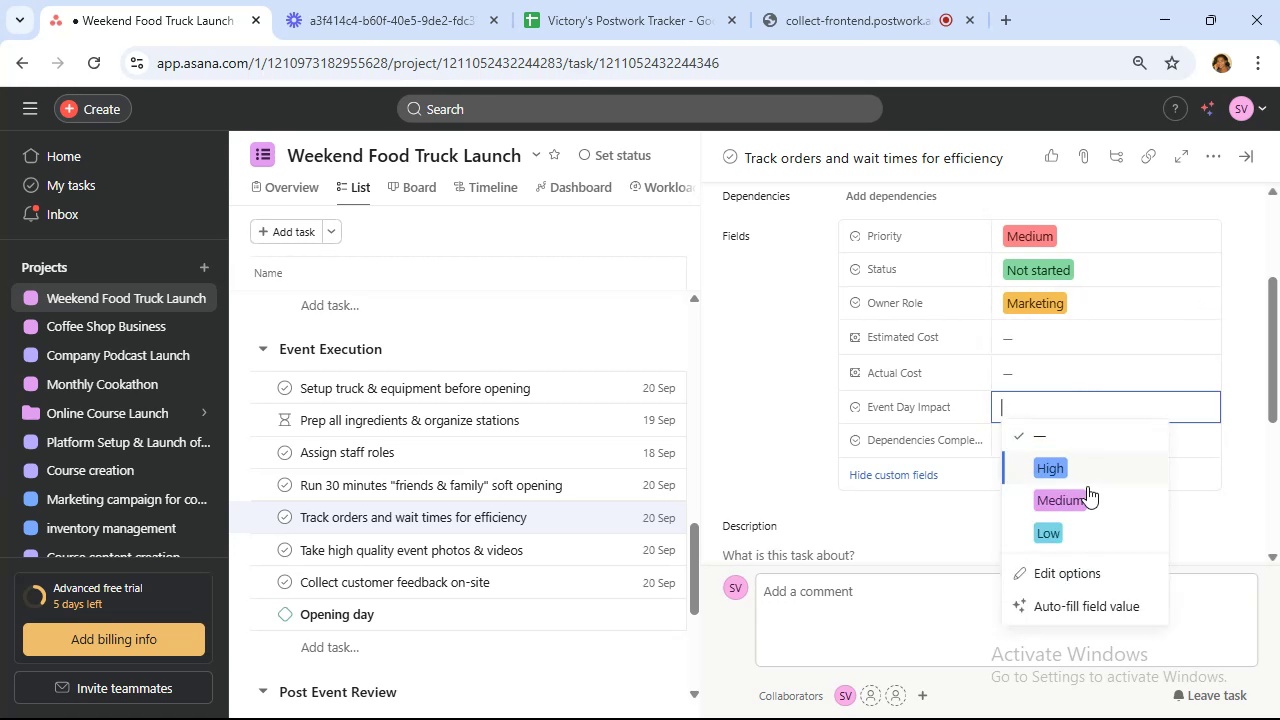 
left_click([1089, 495])
 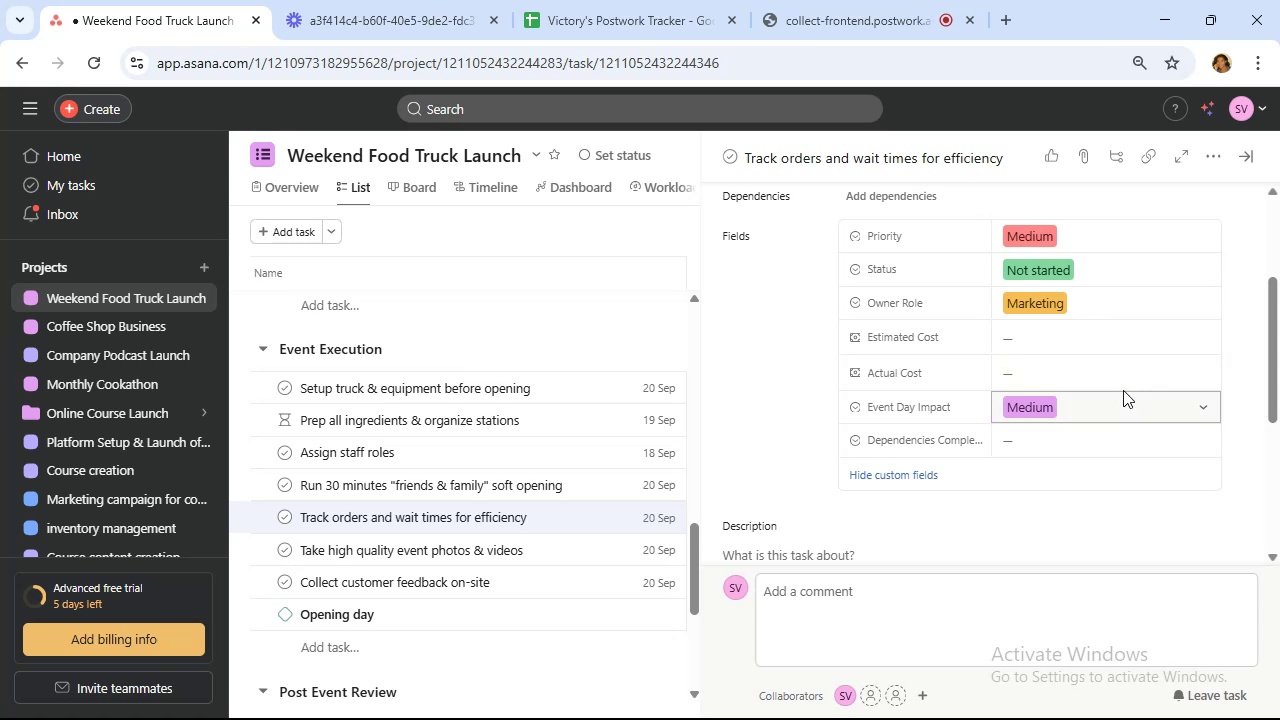 
wait(25.28)
 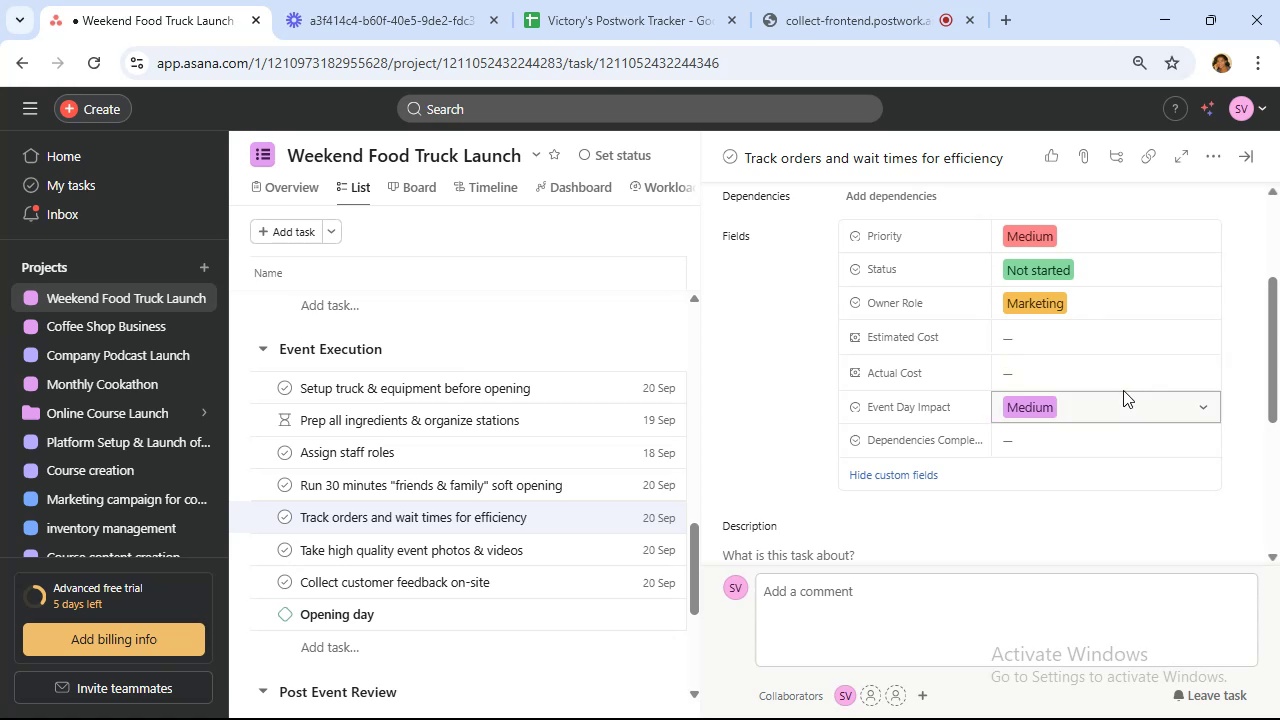 
left_click([819, 0])
 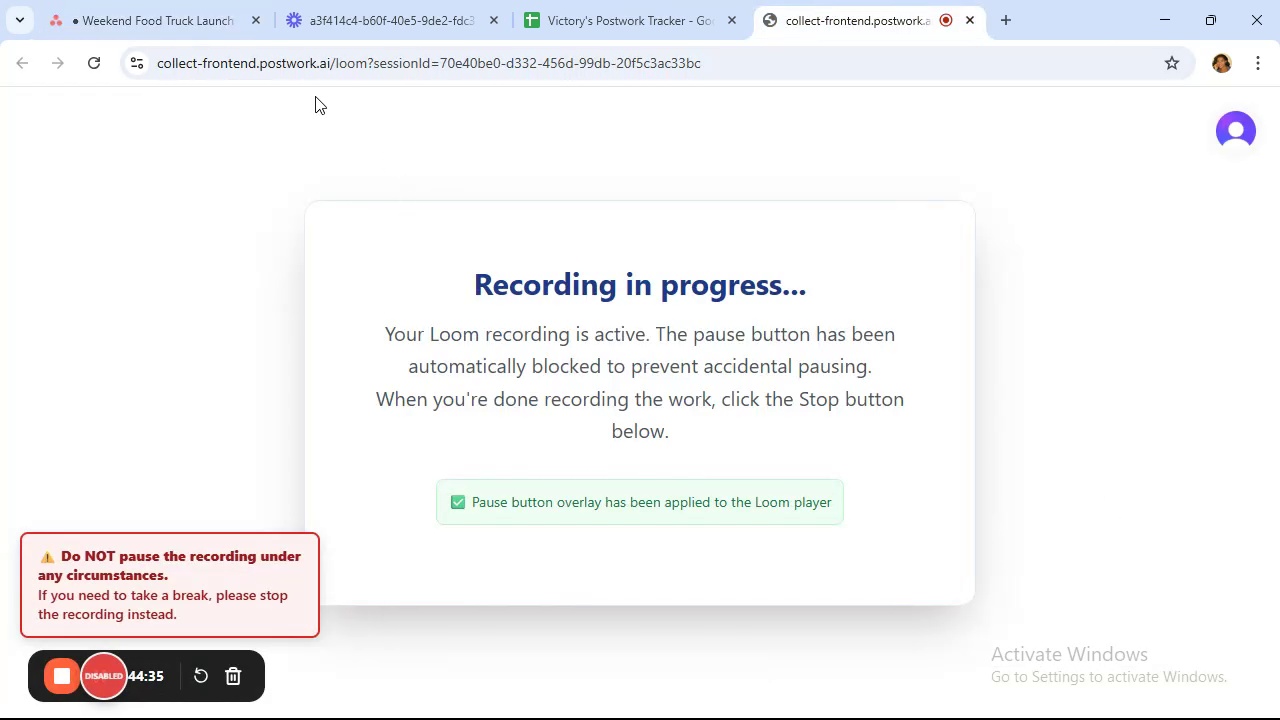 
left_click([187, 2])
 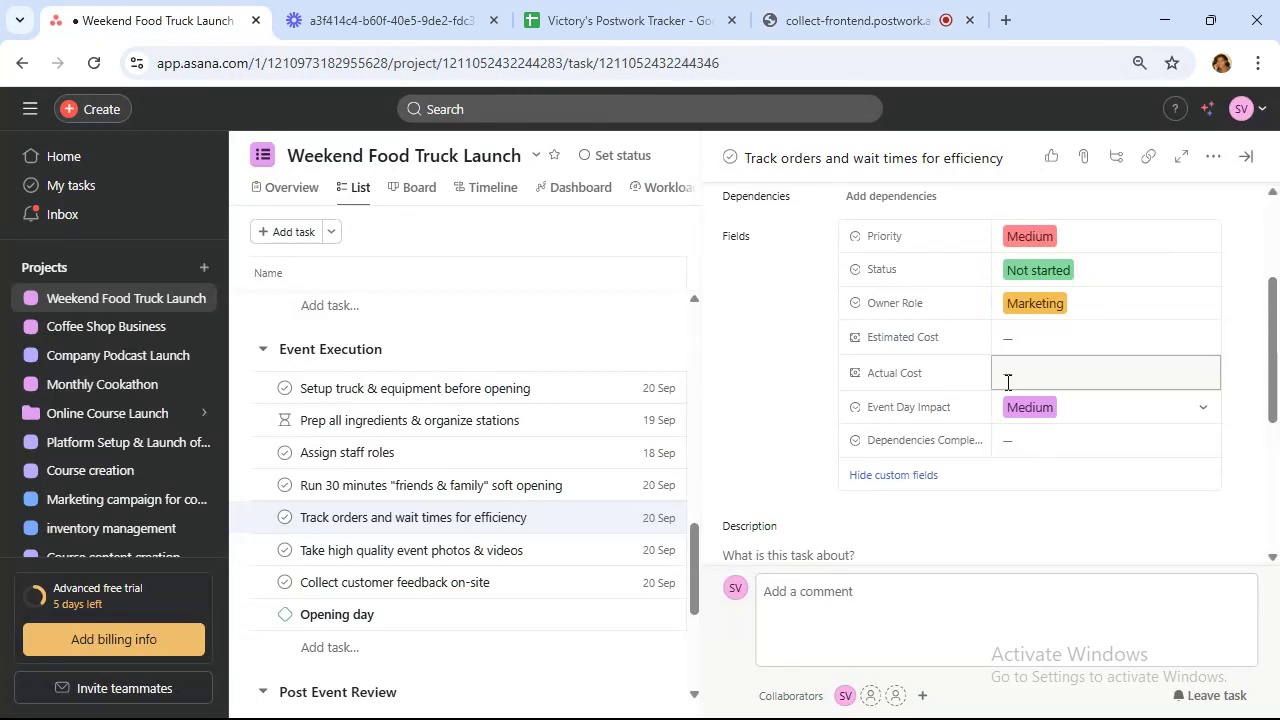 
scroll: coordinate [1020, 374], scroll_direction: up, amount: 2.0
 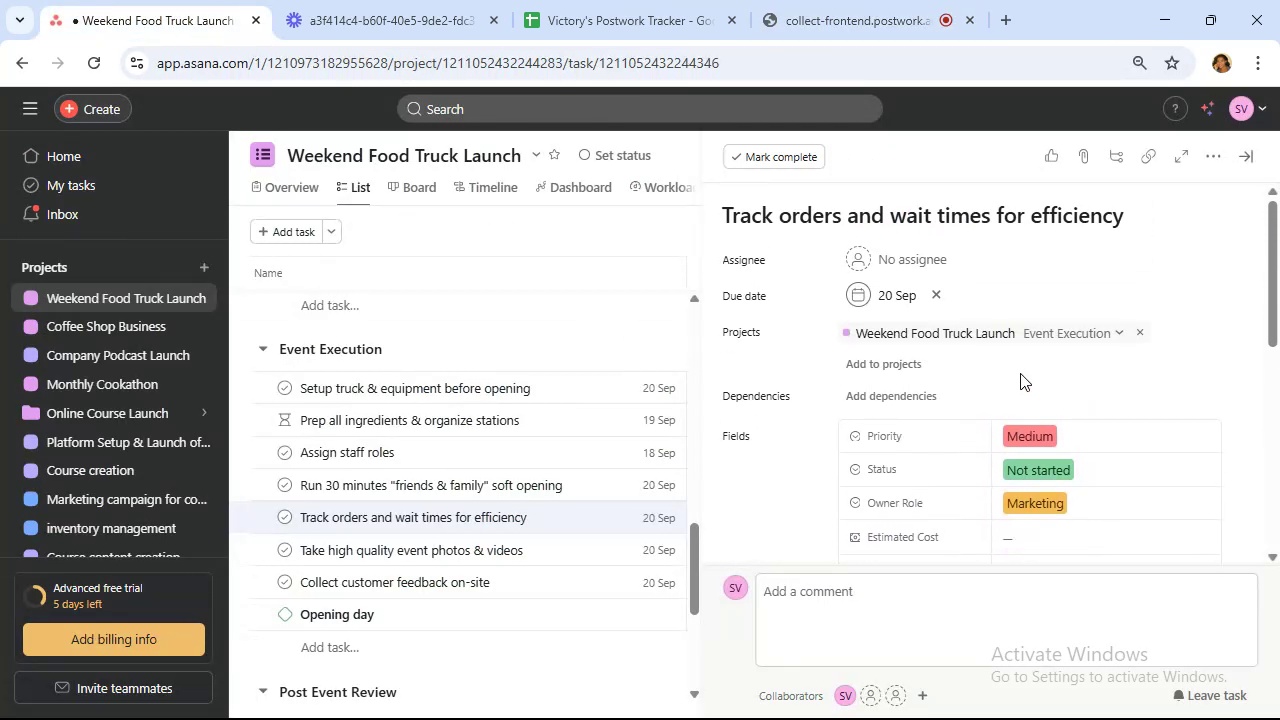 
scroll: coordinate [1023, 369], scroll_direction: down, amount: 2.0
 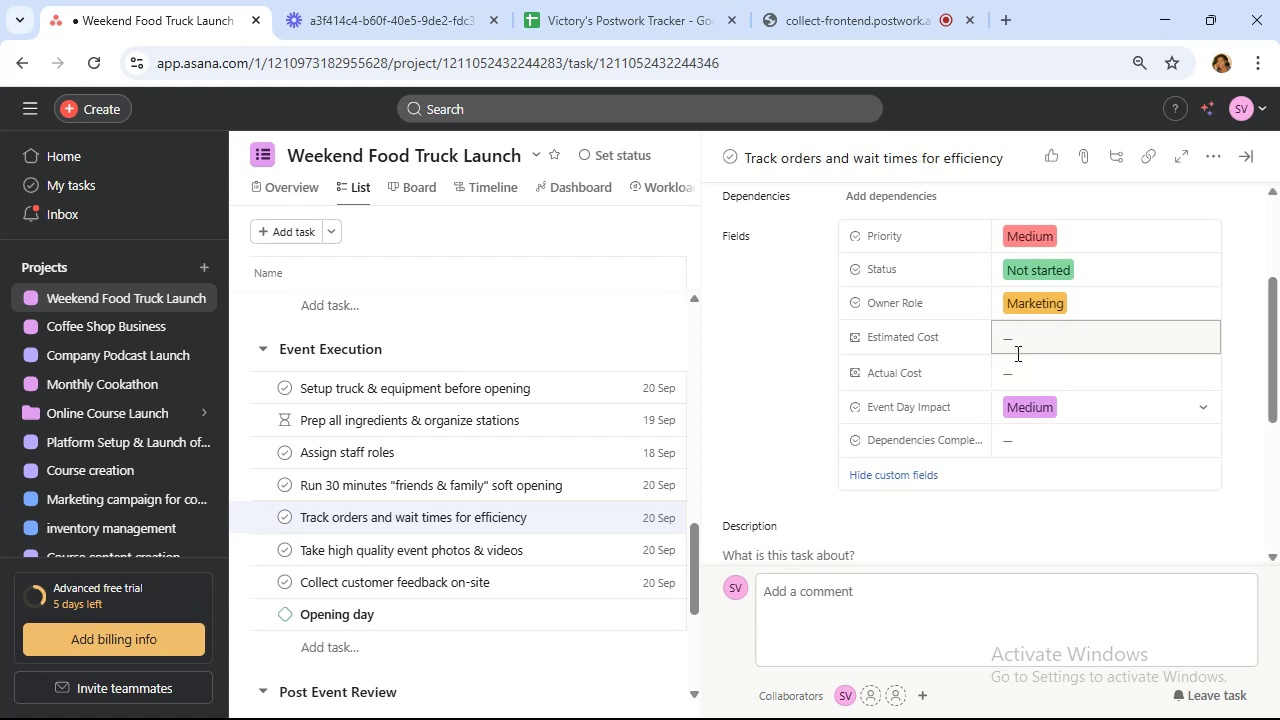 
left_click([1016, 349])
 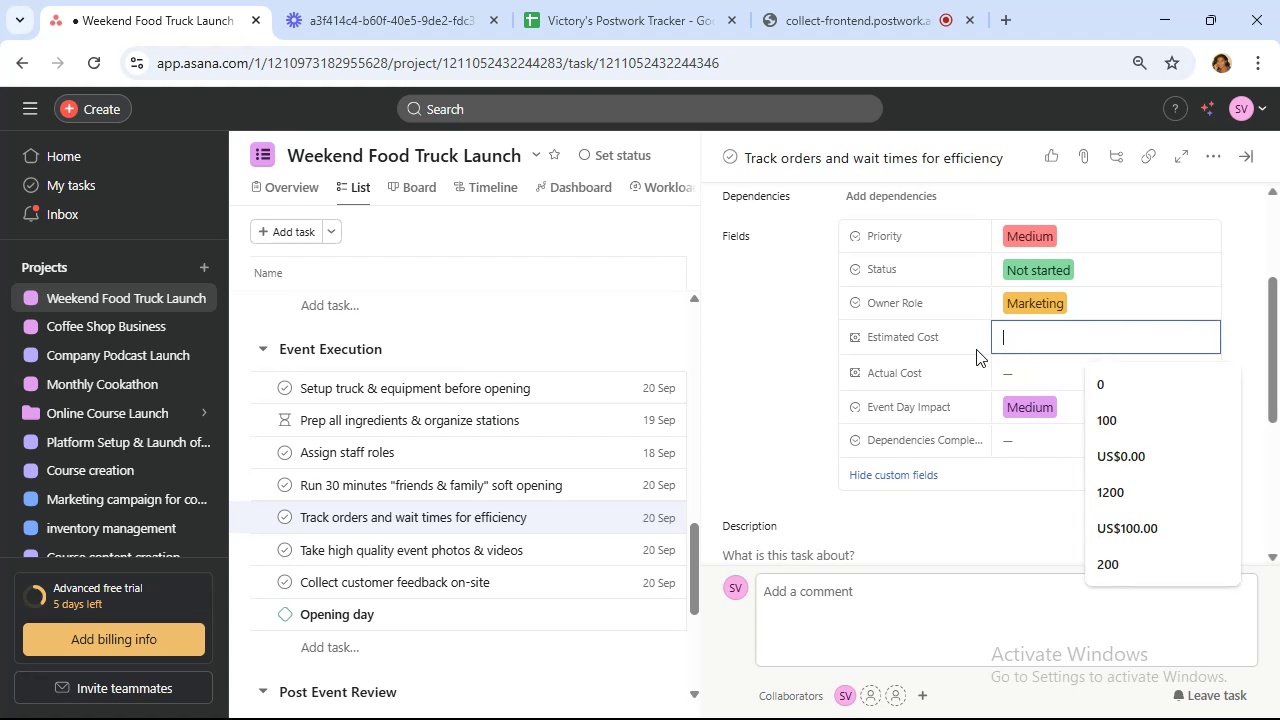 
key(0)
 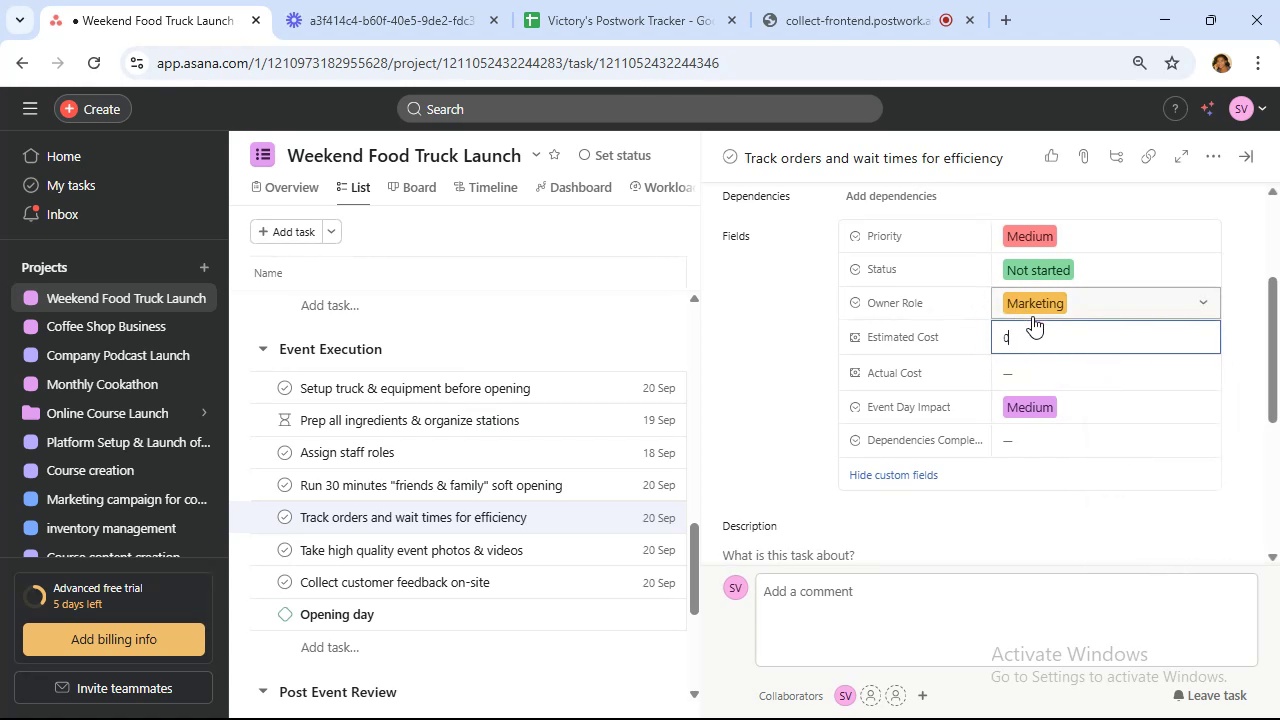 
left_click([1083, 359])
 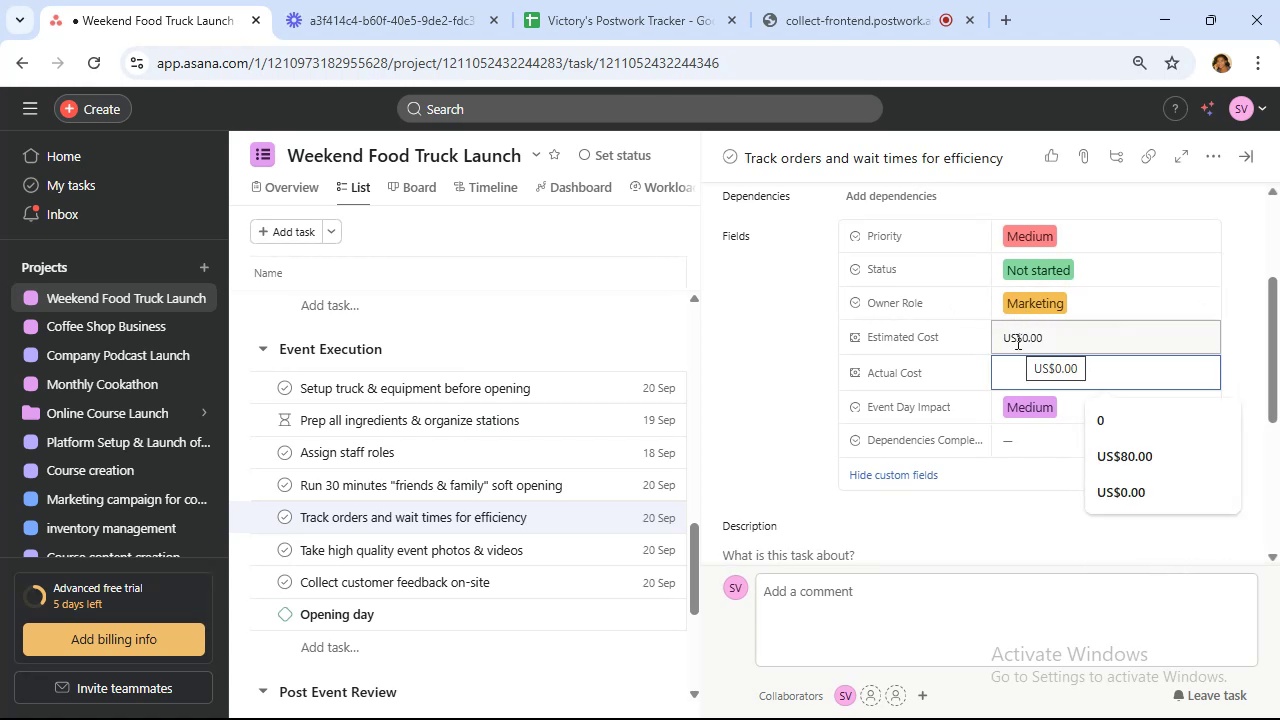 
key(0)
 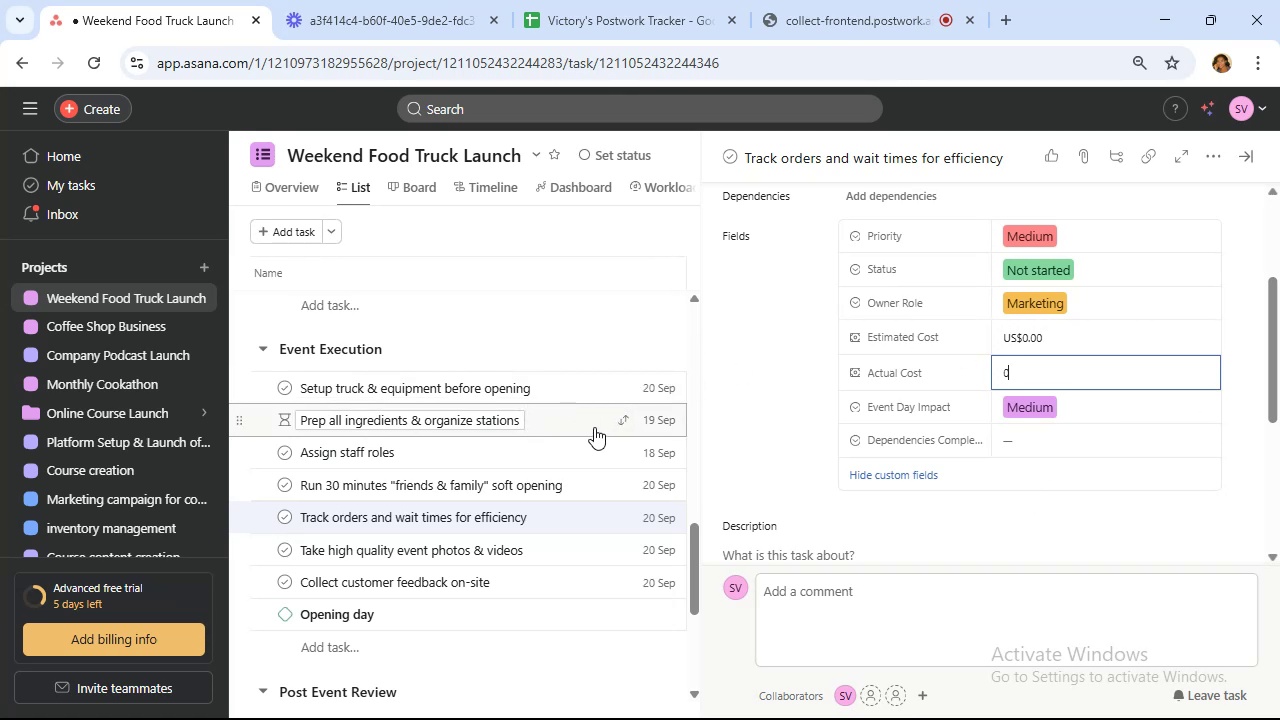 
left_click([581, 421])
 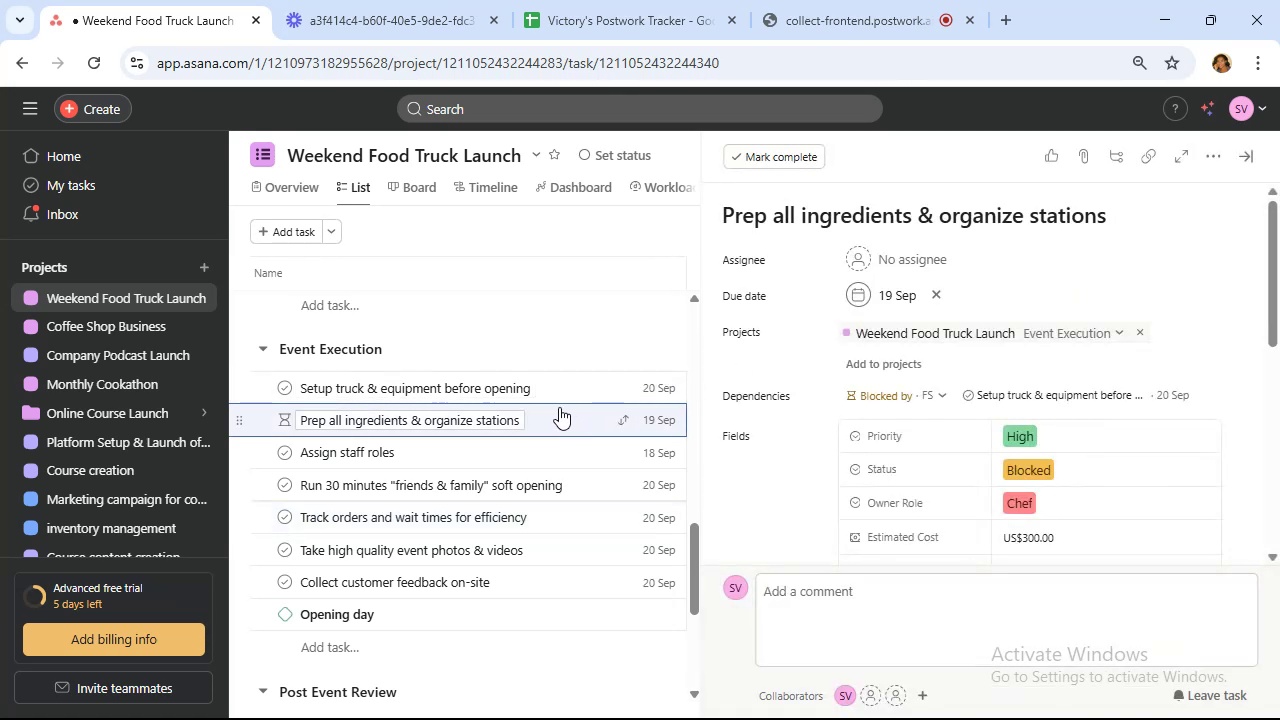 
scroll: coordinate [560, 407], scroll_direction: down, amount: 1.0
 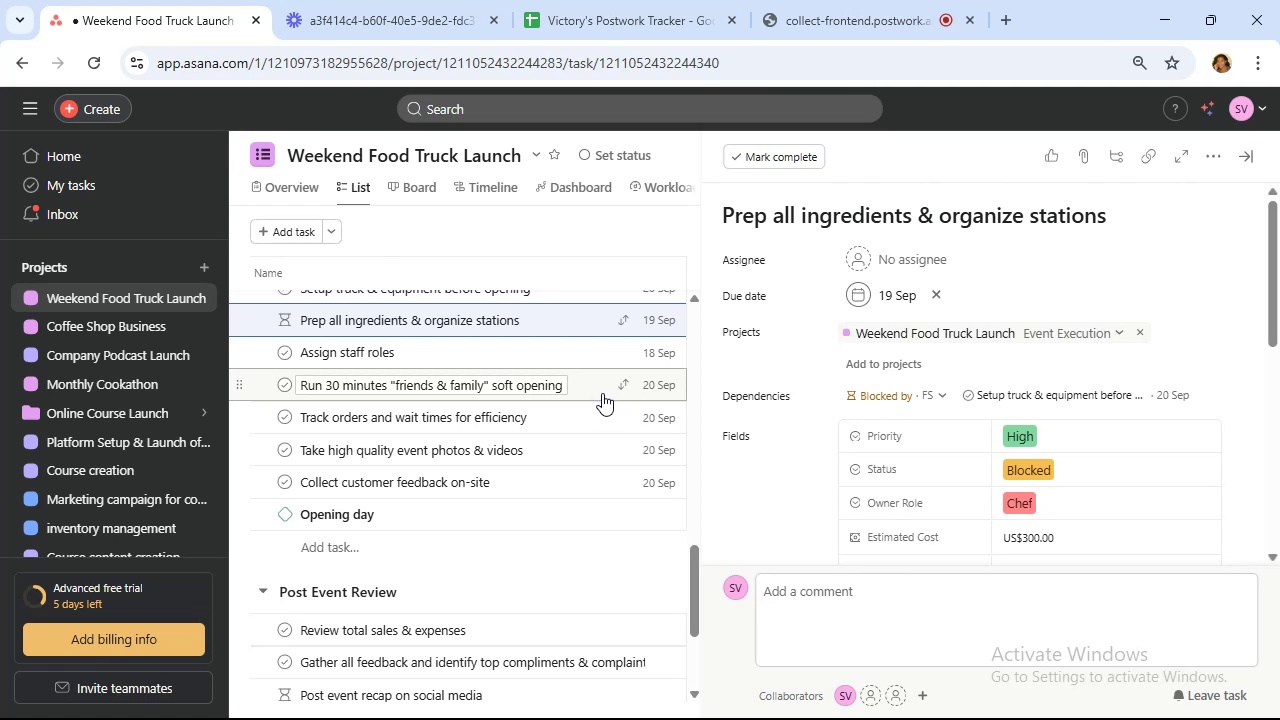 
wait(11.2)
 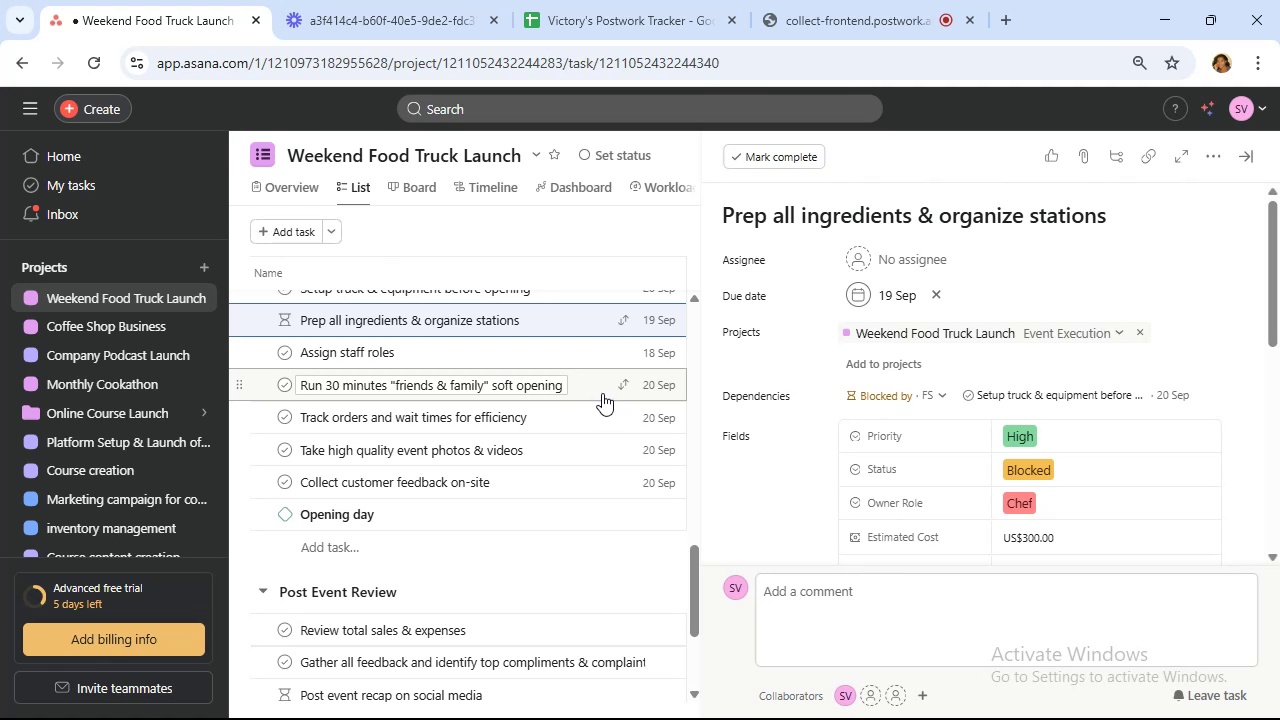 
scroll: coordinate [557, 441], scroll_direction: down, amount: 4.0
 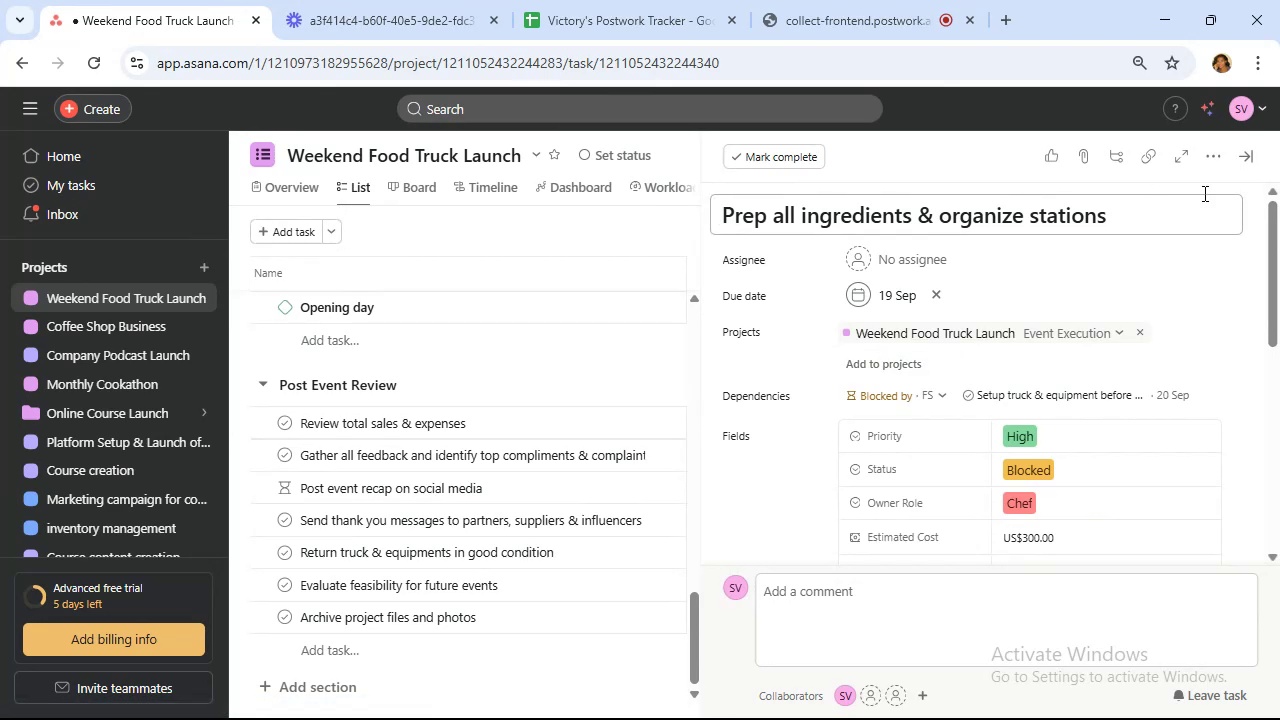 
left_click([1250, 152])
 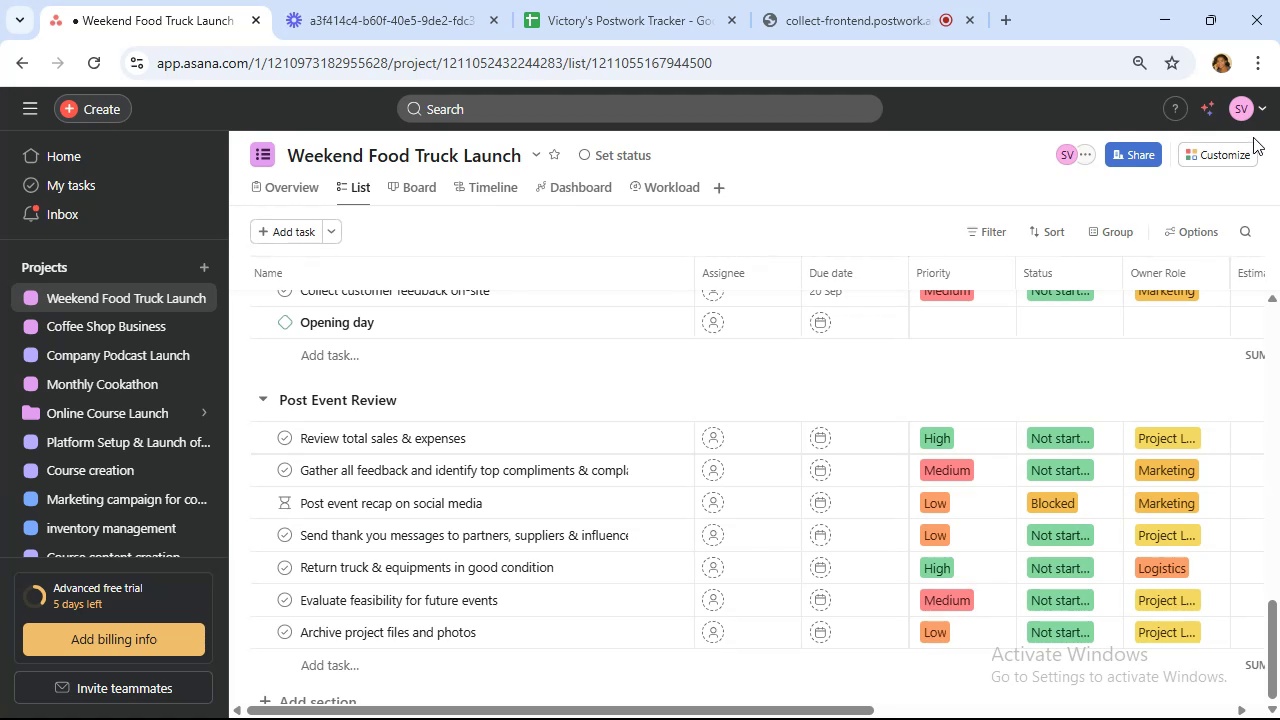 
wait(31.08)
 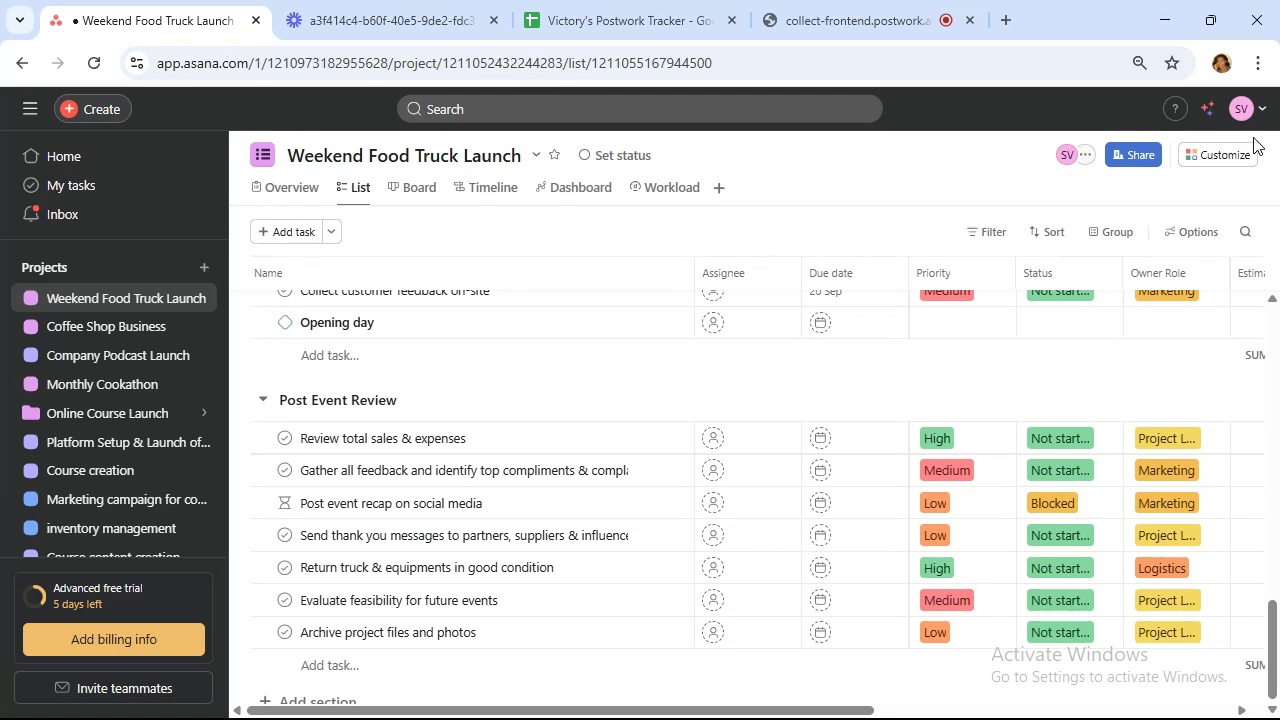 
scroll: coordinate [566, 399], scroll_direction: up, amount: 17.0
 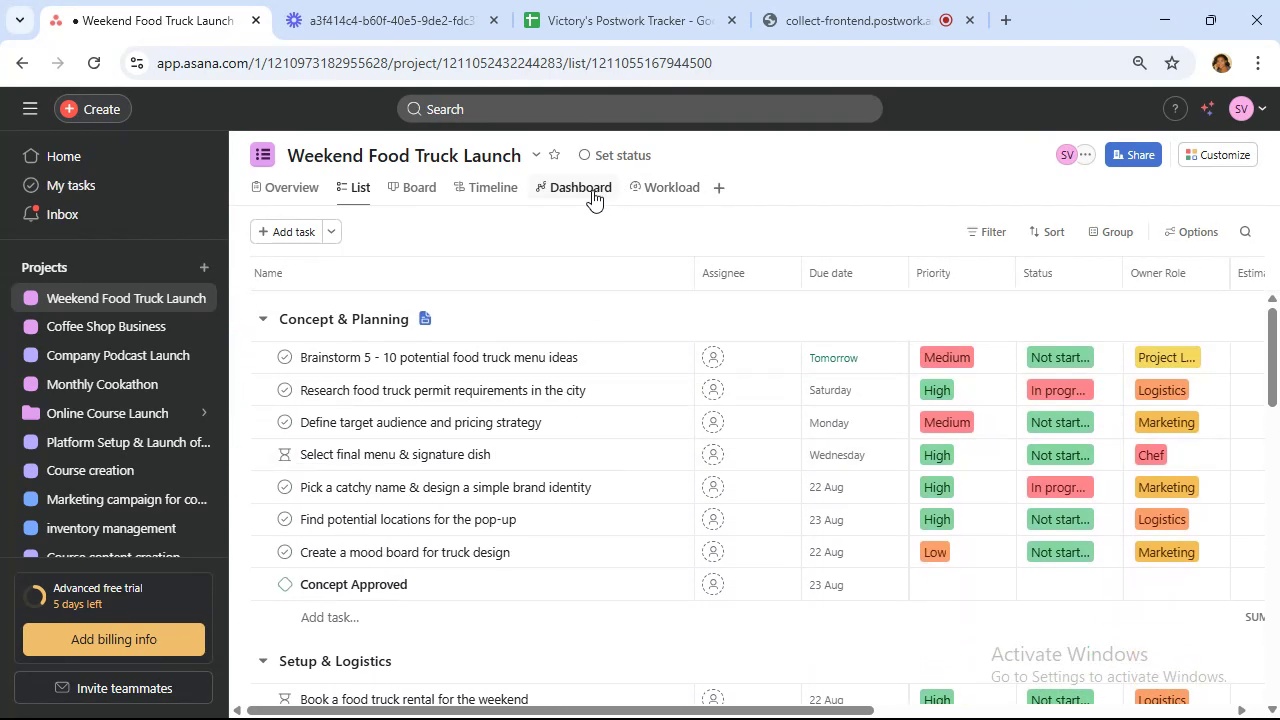 
left_click([660, 194])
 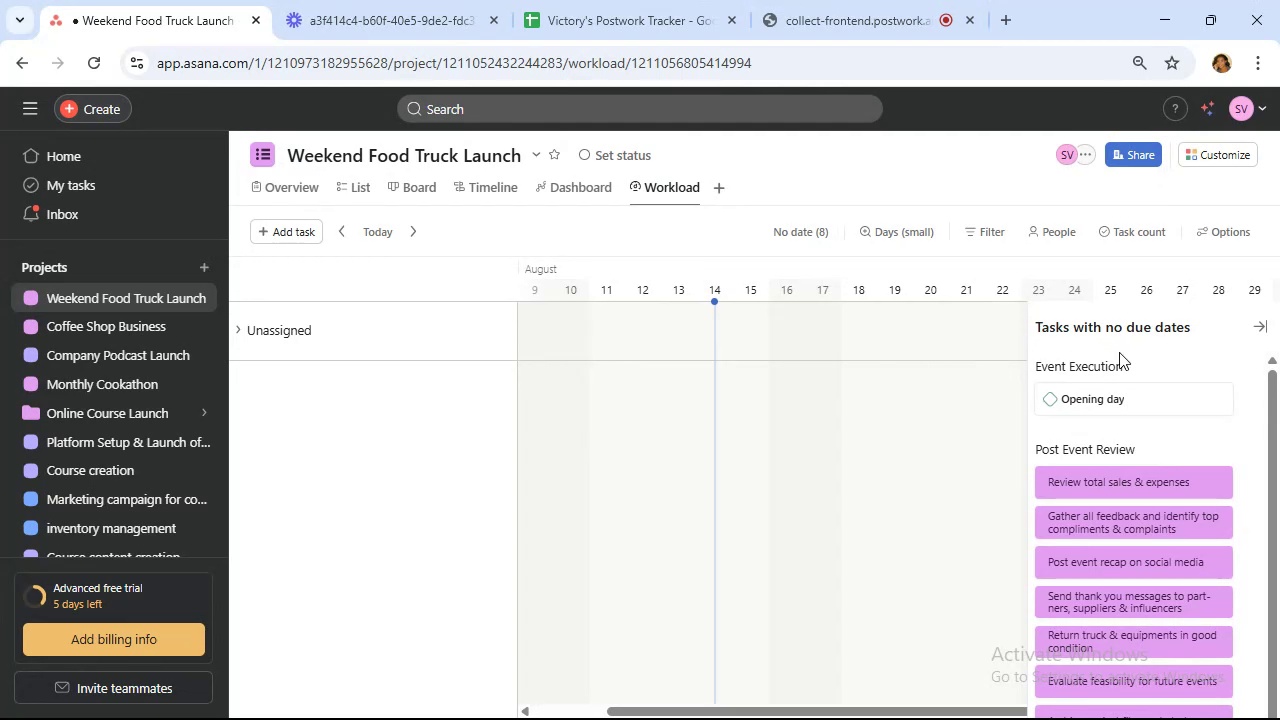 
left_click([1266, 326])
 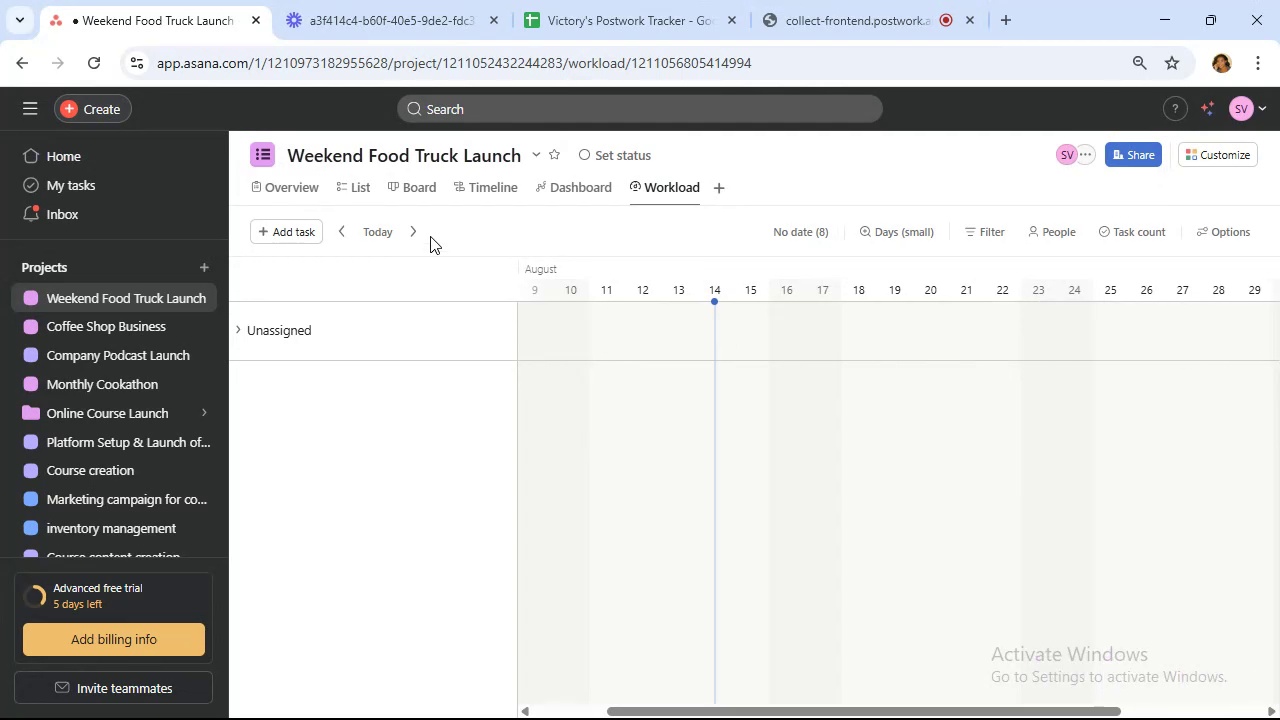 
left_click([417, 230])
 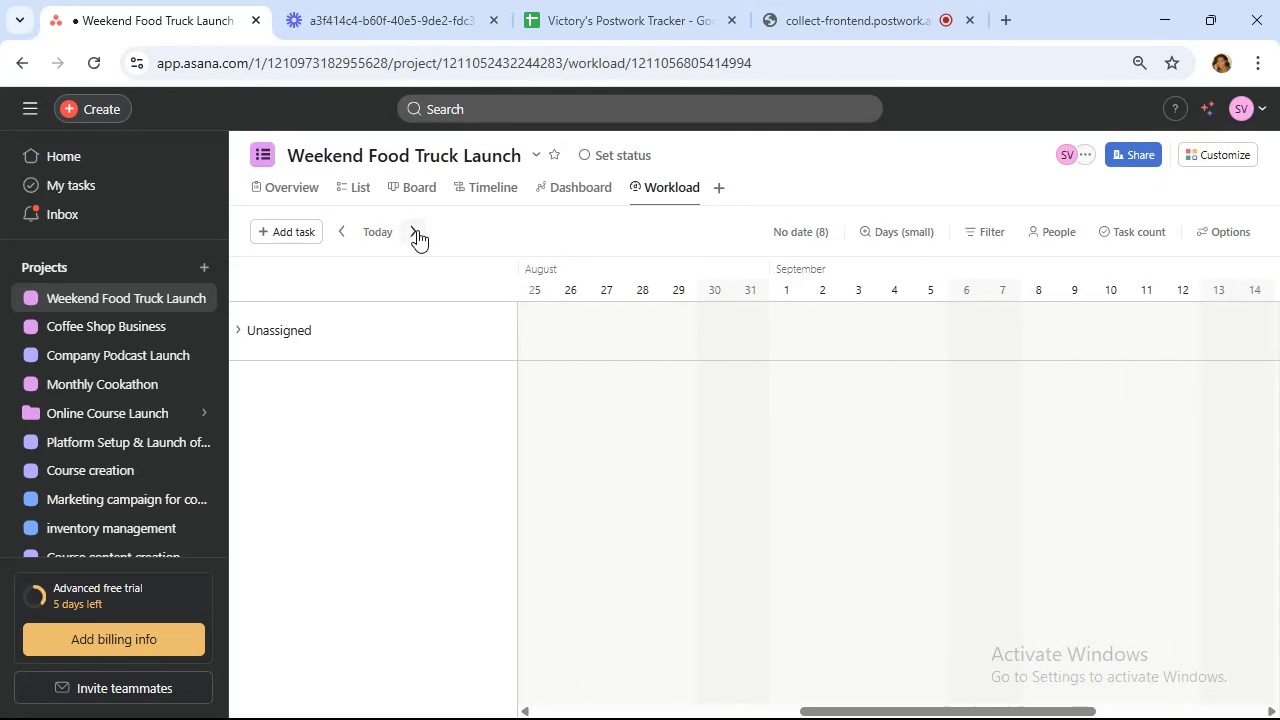 
left_click([417, 230])
 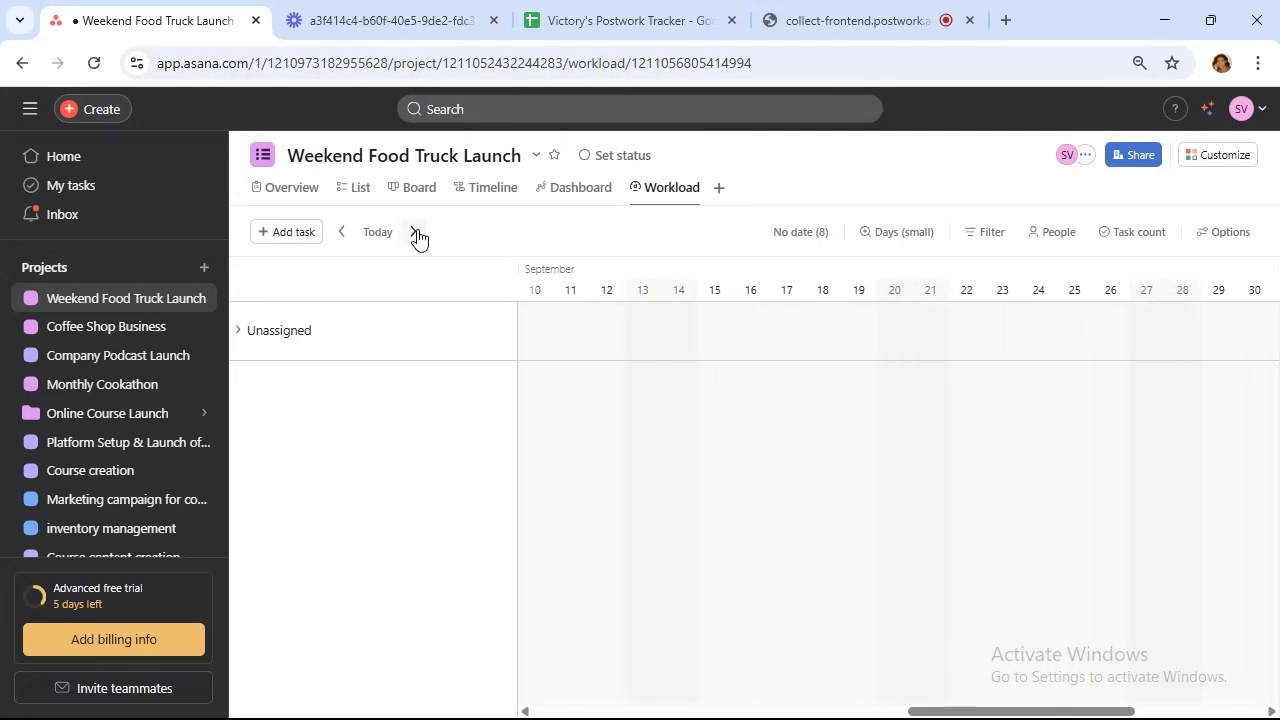 
left_click([417, 229])
 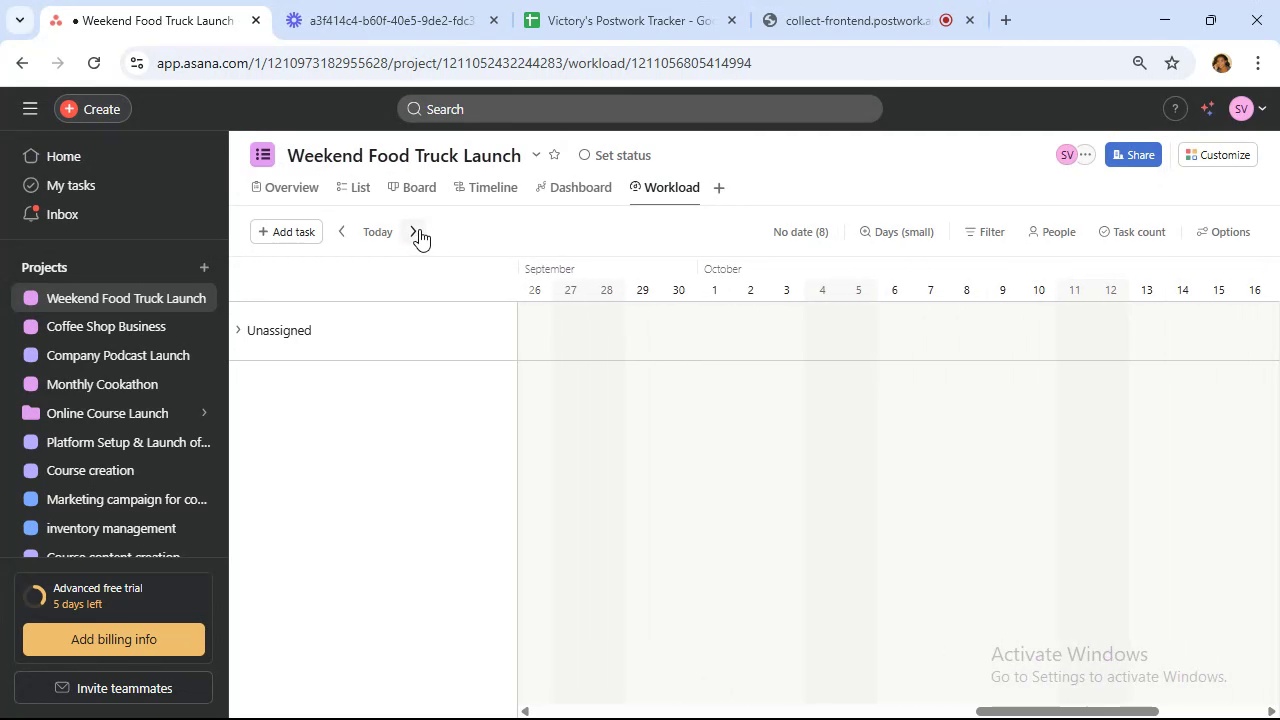 
left_click([419, 229])
 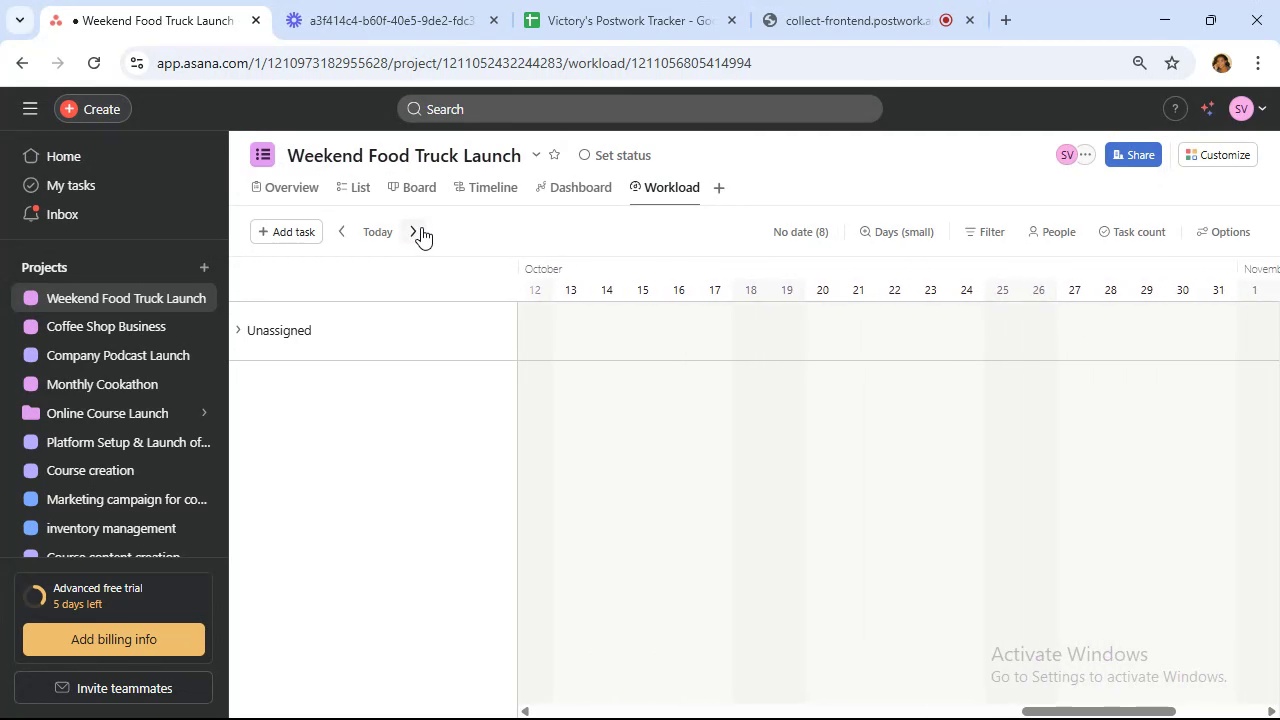 
left_click([421, 227])
 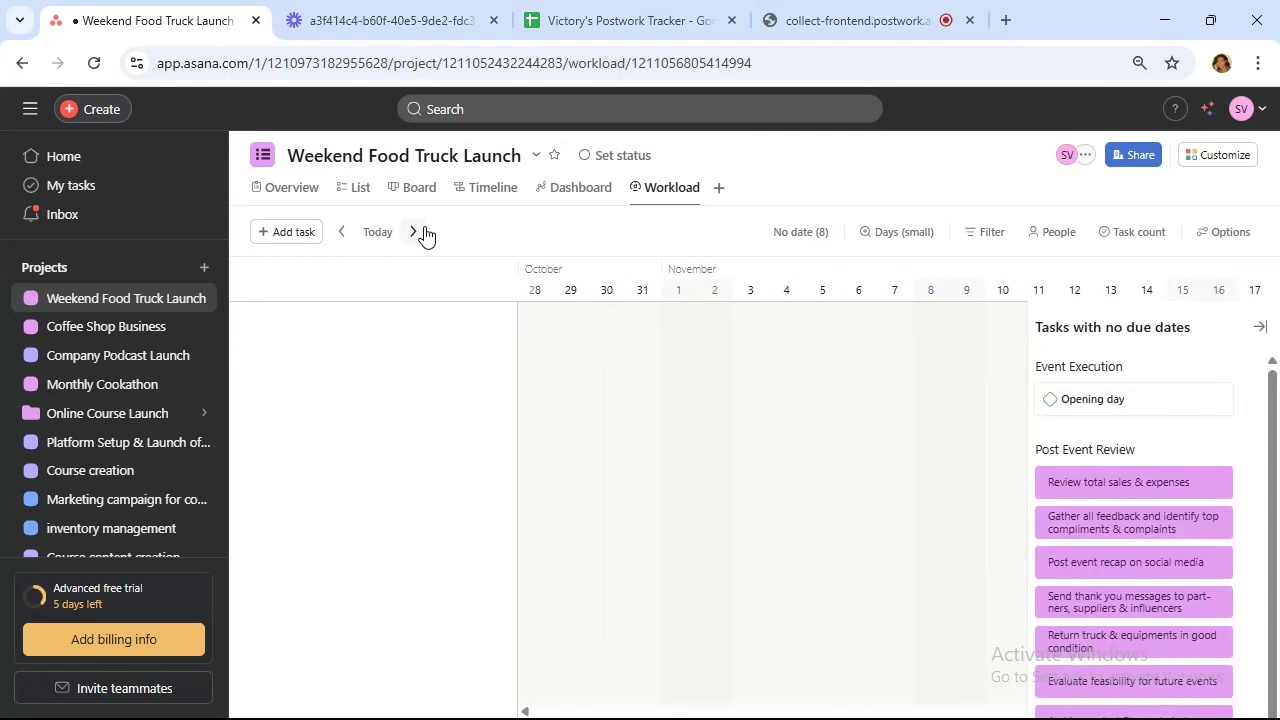 
left_click([424, 226])
 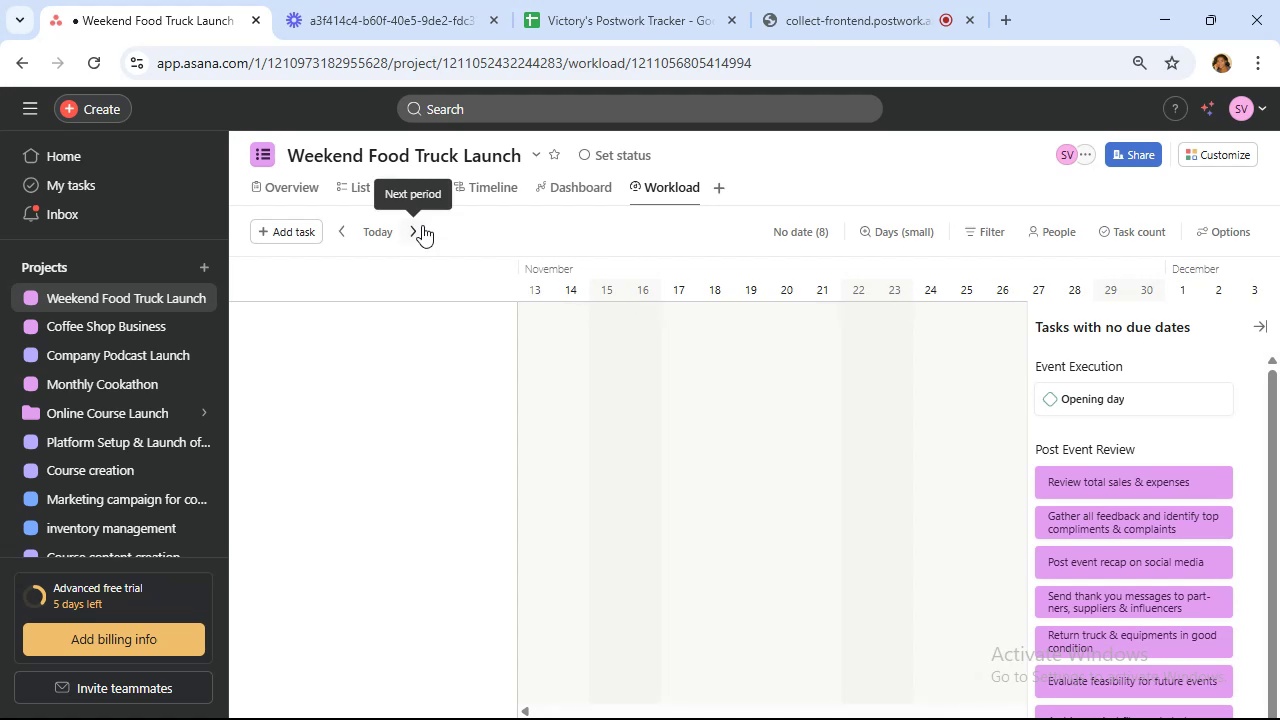 
left_click([422, 225])
 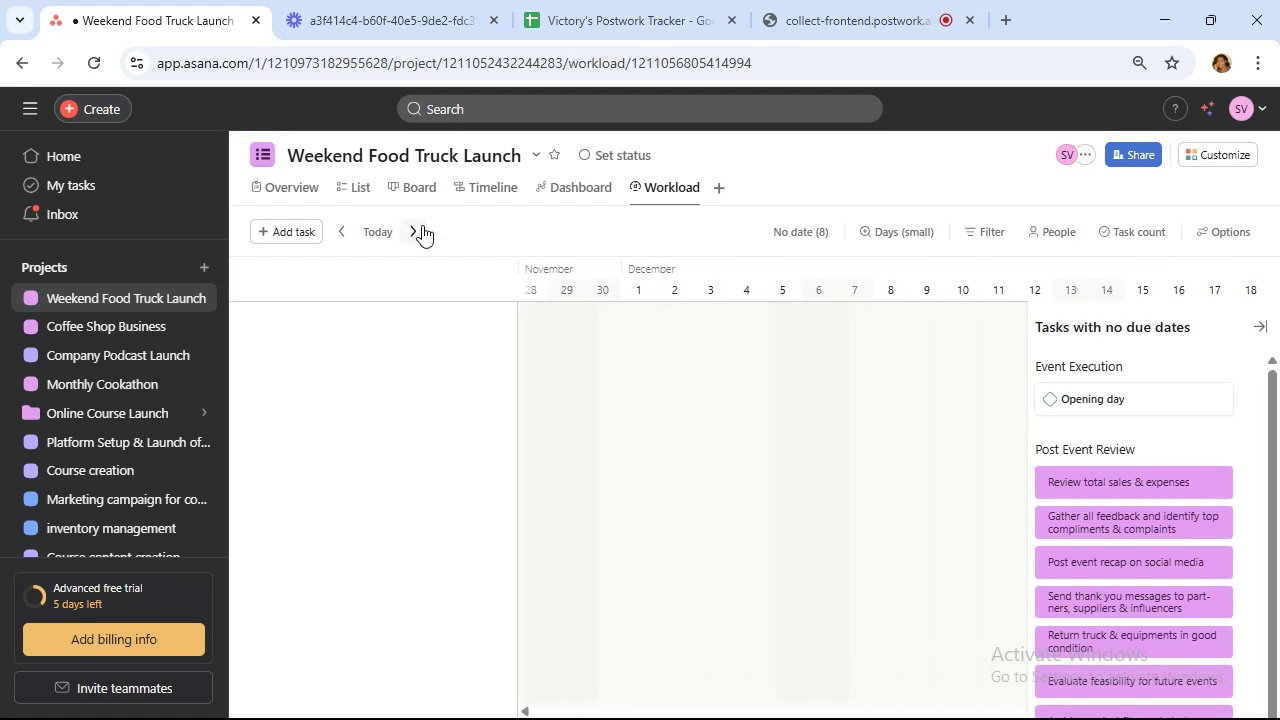 
left_click([422, 225])
 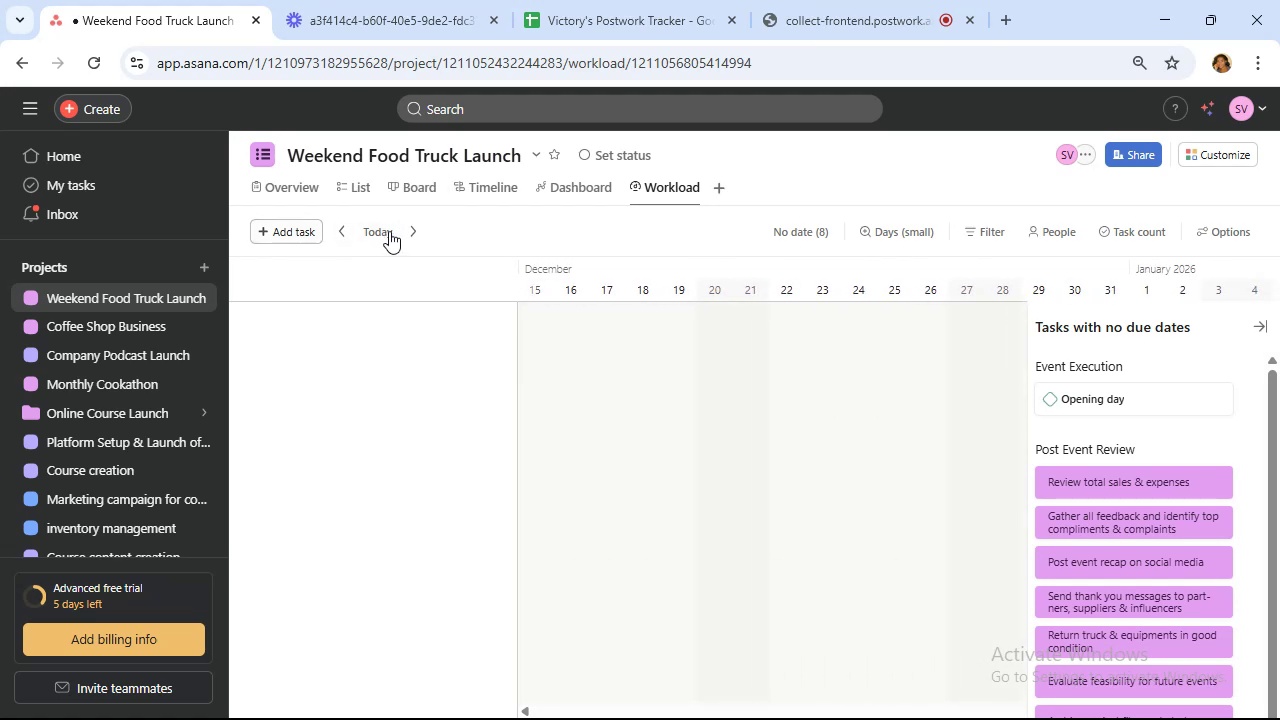 
left_click([413, 196])
 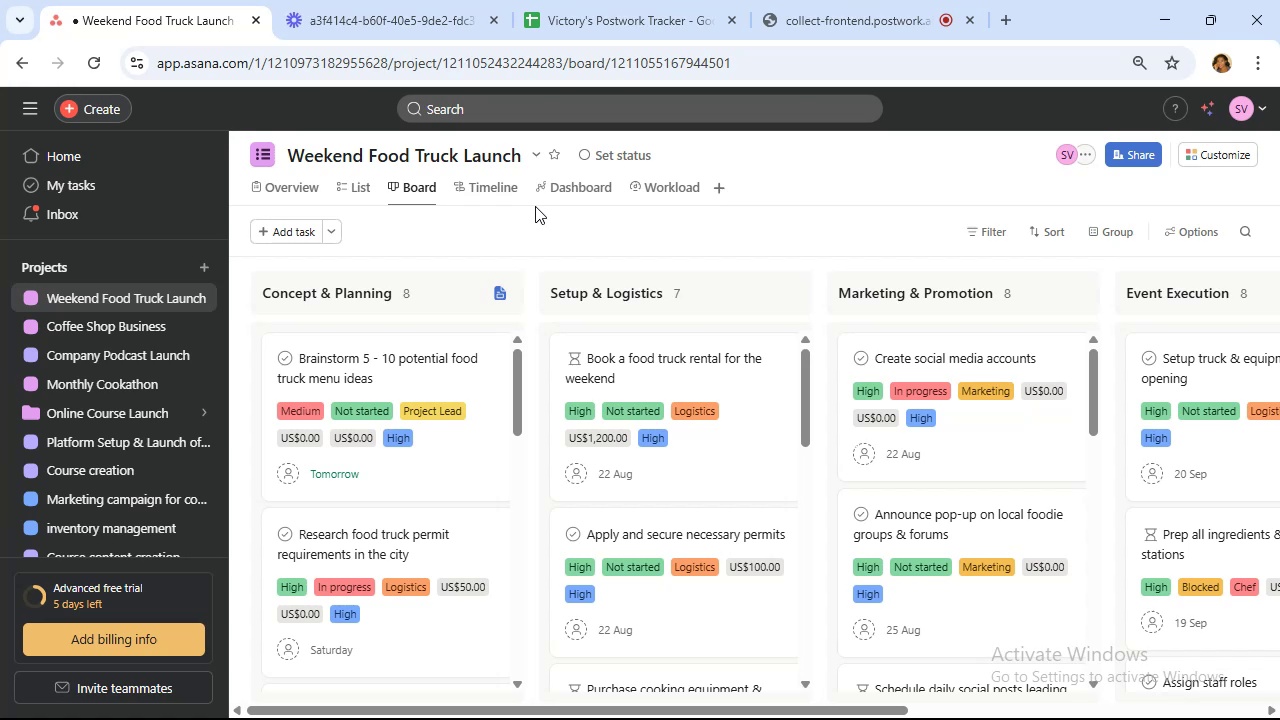 
wait(32.78)
 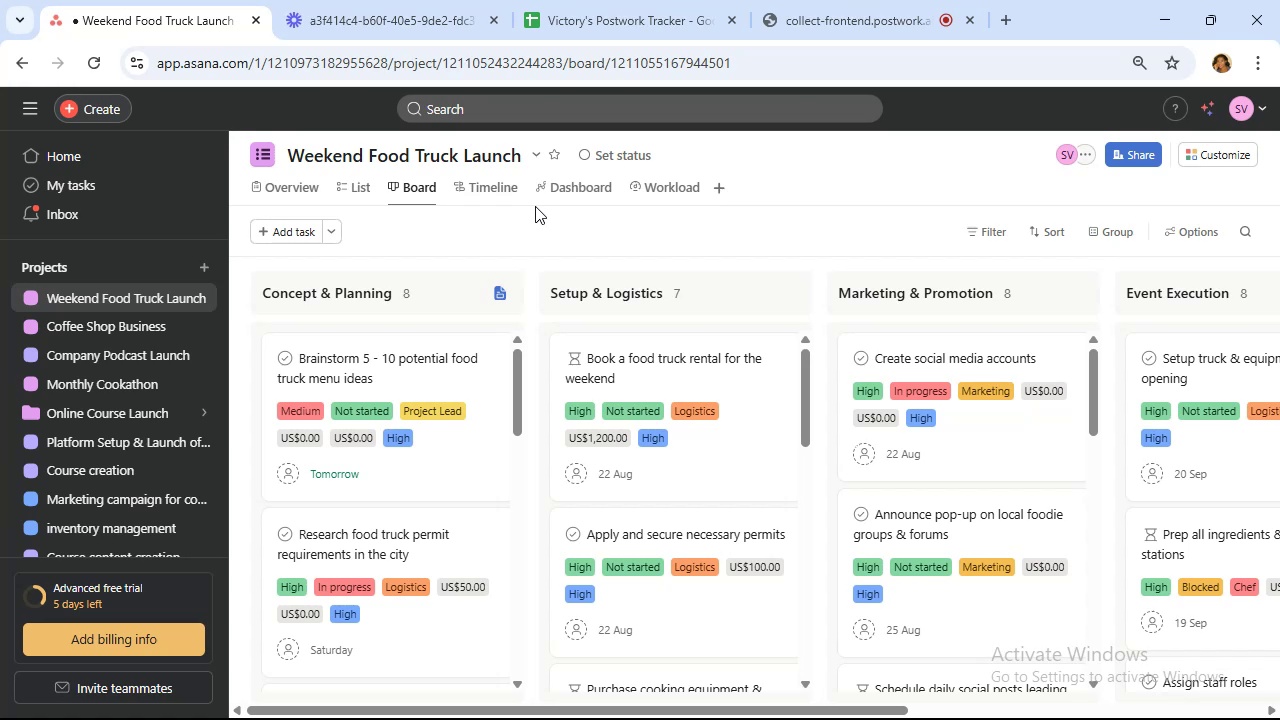 
left_click([1222, 156])
 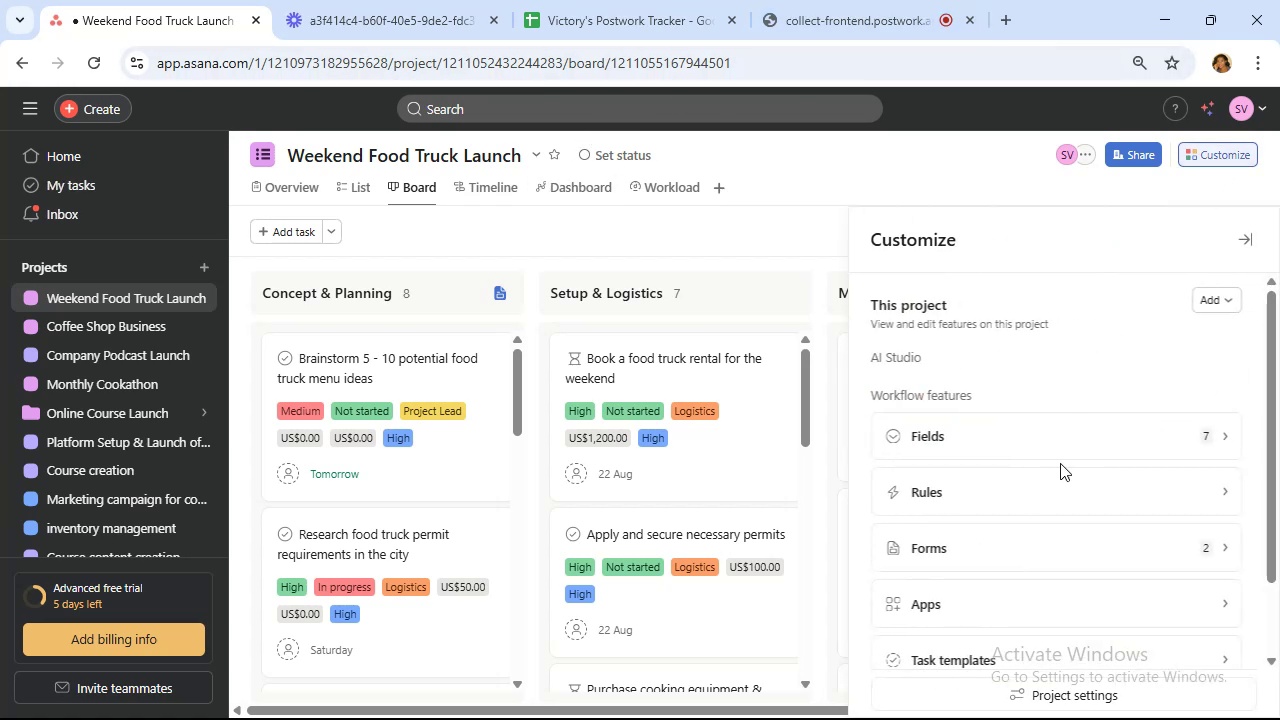 
left_click([1059, 479])
 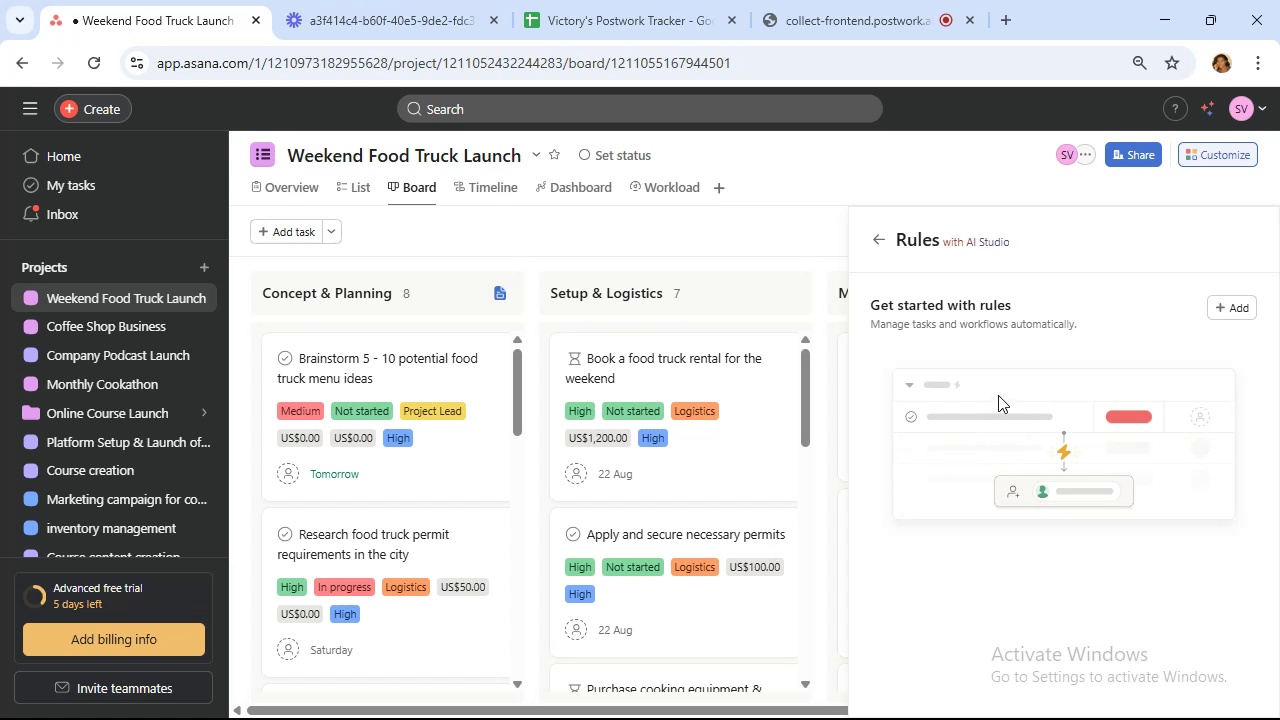 
wait(23.48)
 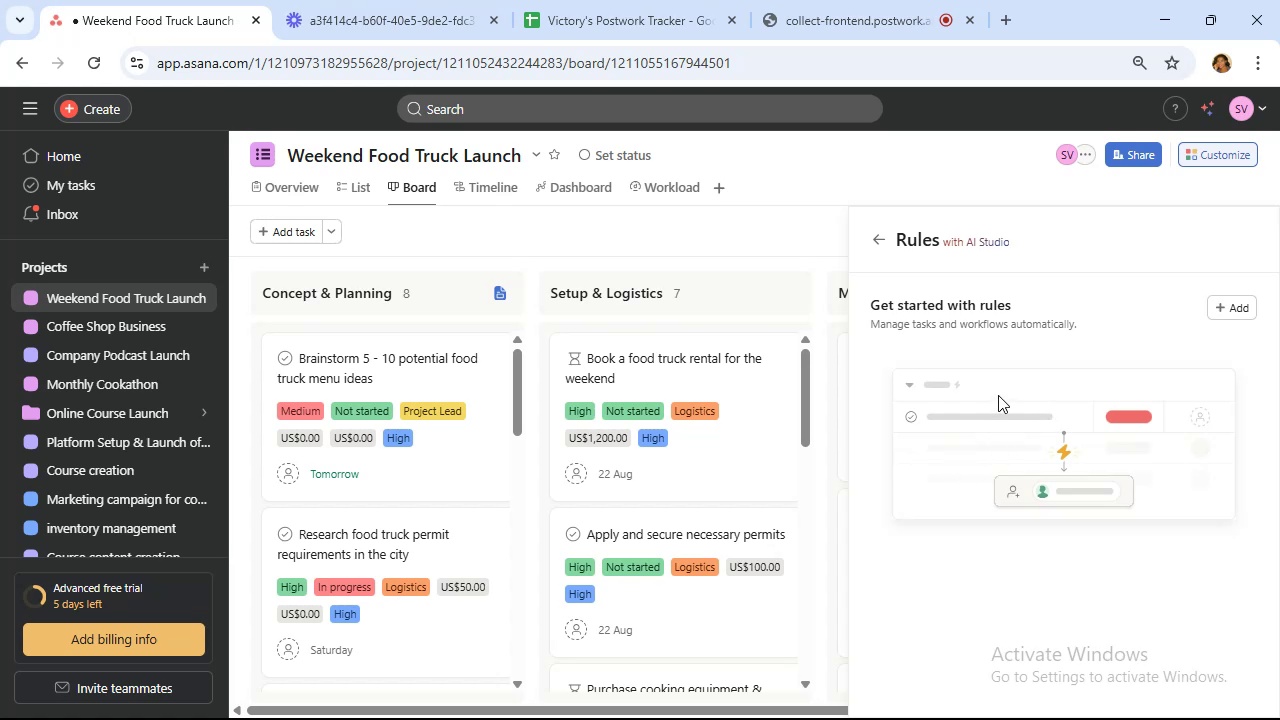 
mouse_move([1003, 391])
 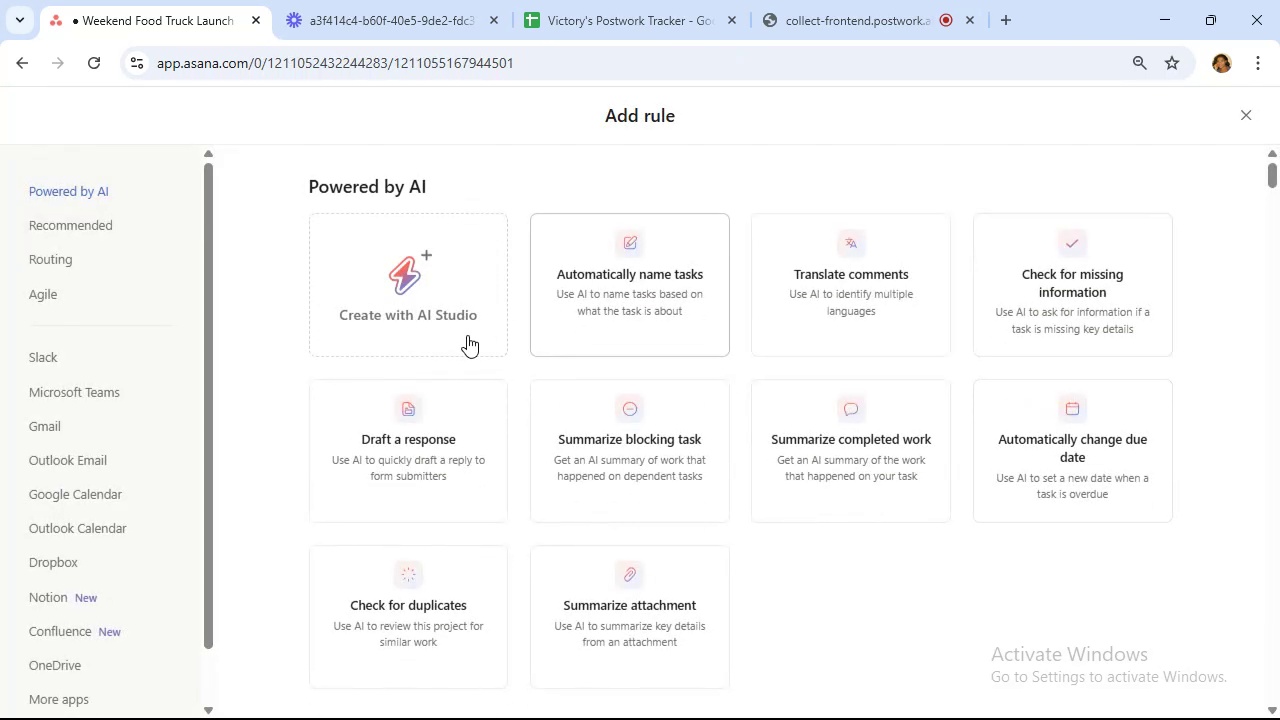 
scroll: coordinate [443, 334], scroll_direction: down, amount: 4.0
 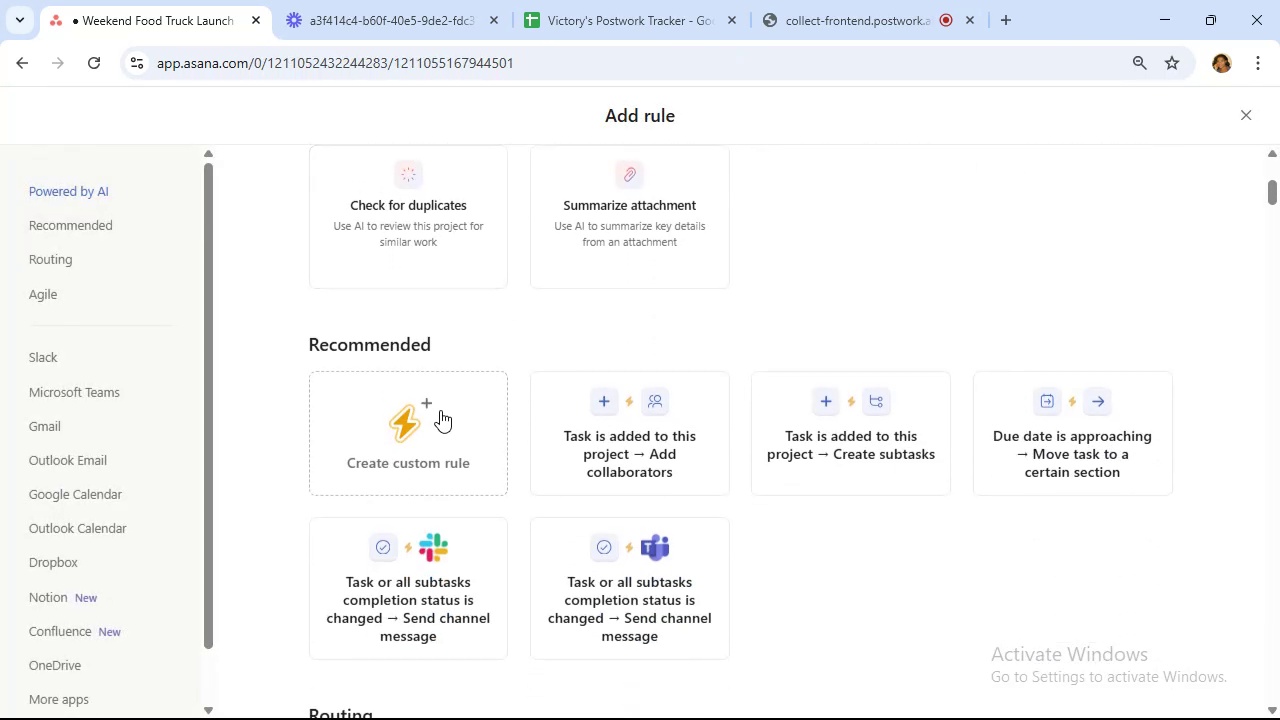 
left_click([440, 410])
 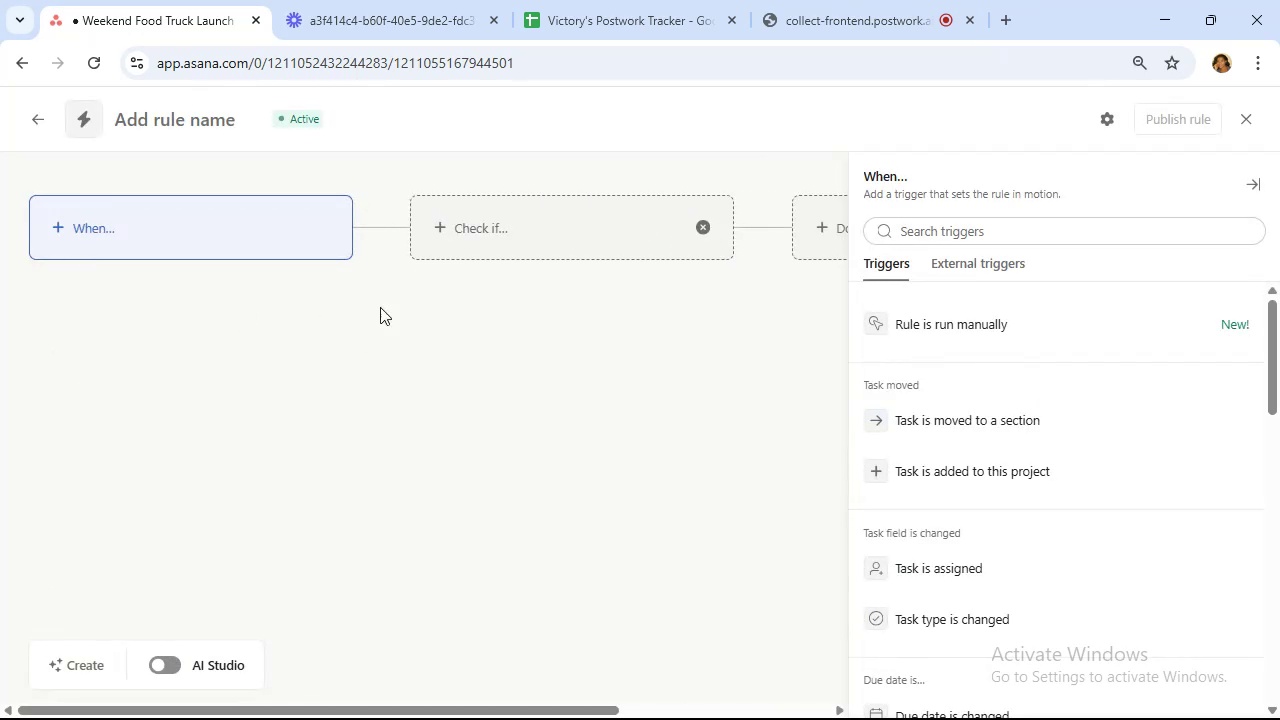 
scroll: coordinate [1053, 423], scroll_direction: down, amount: 8.0
 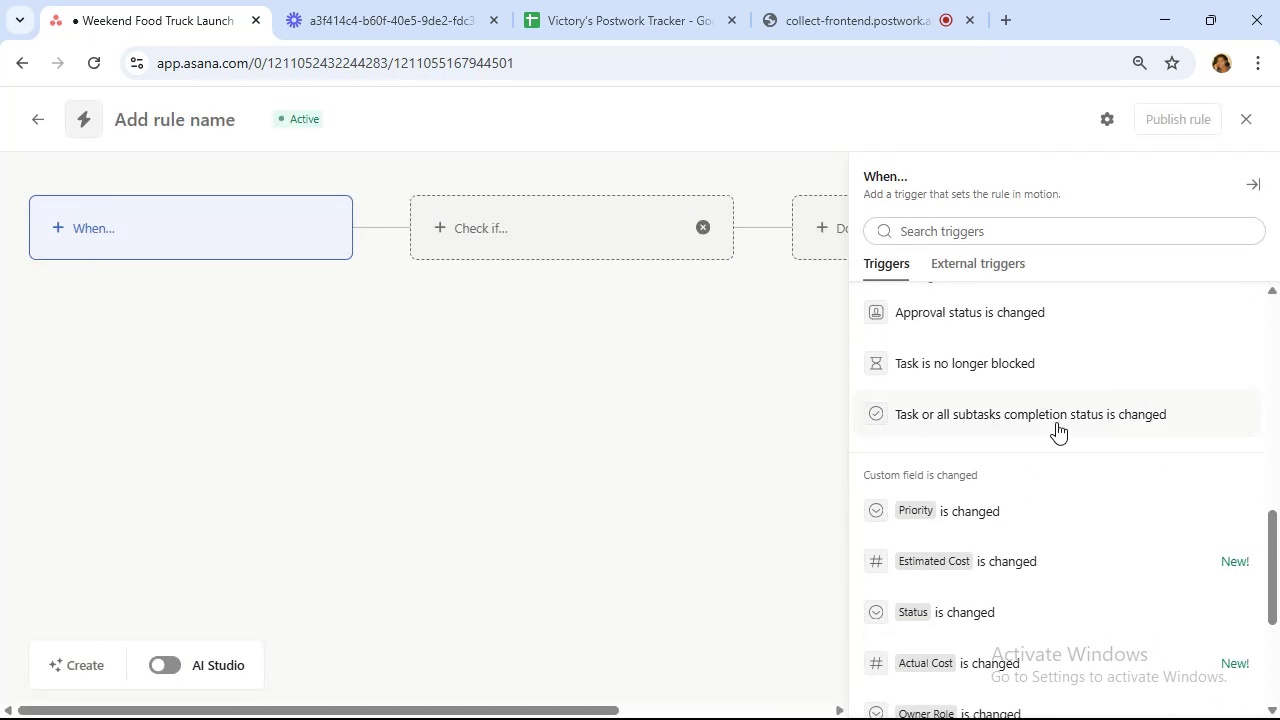 
left_click([1057, 421])
 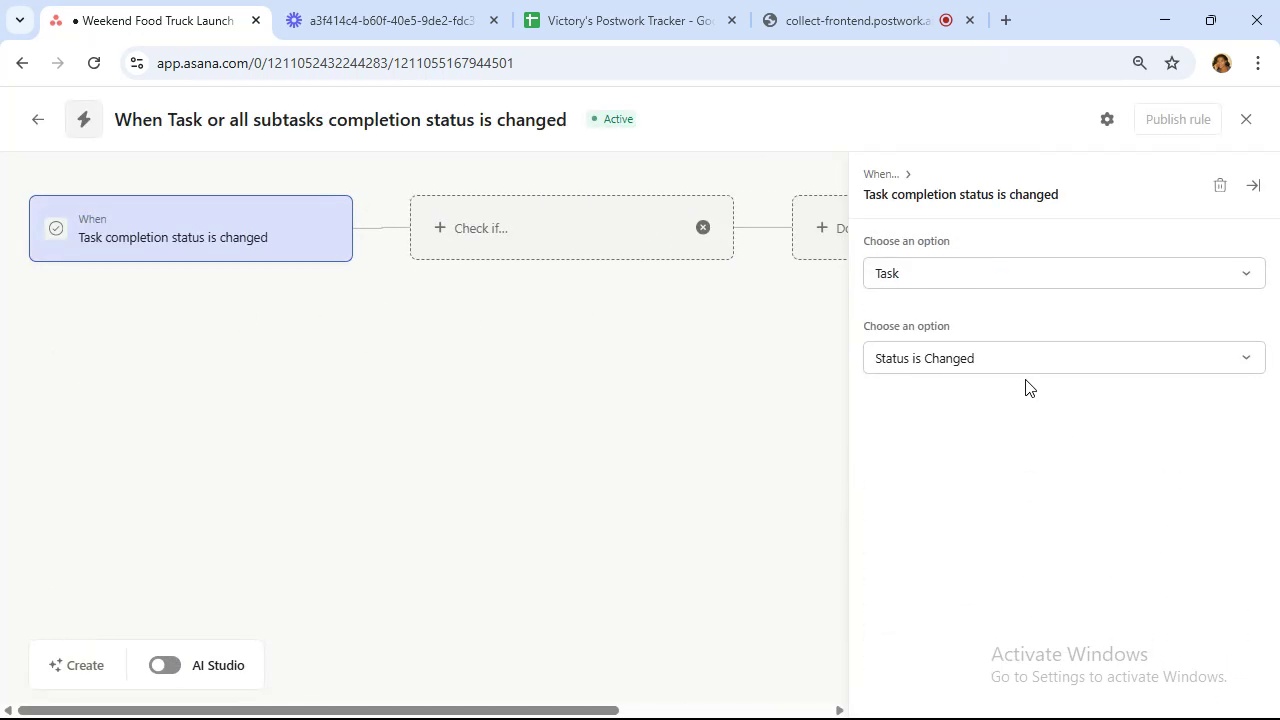 
left_click([1012, 355])
 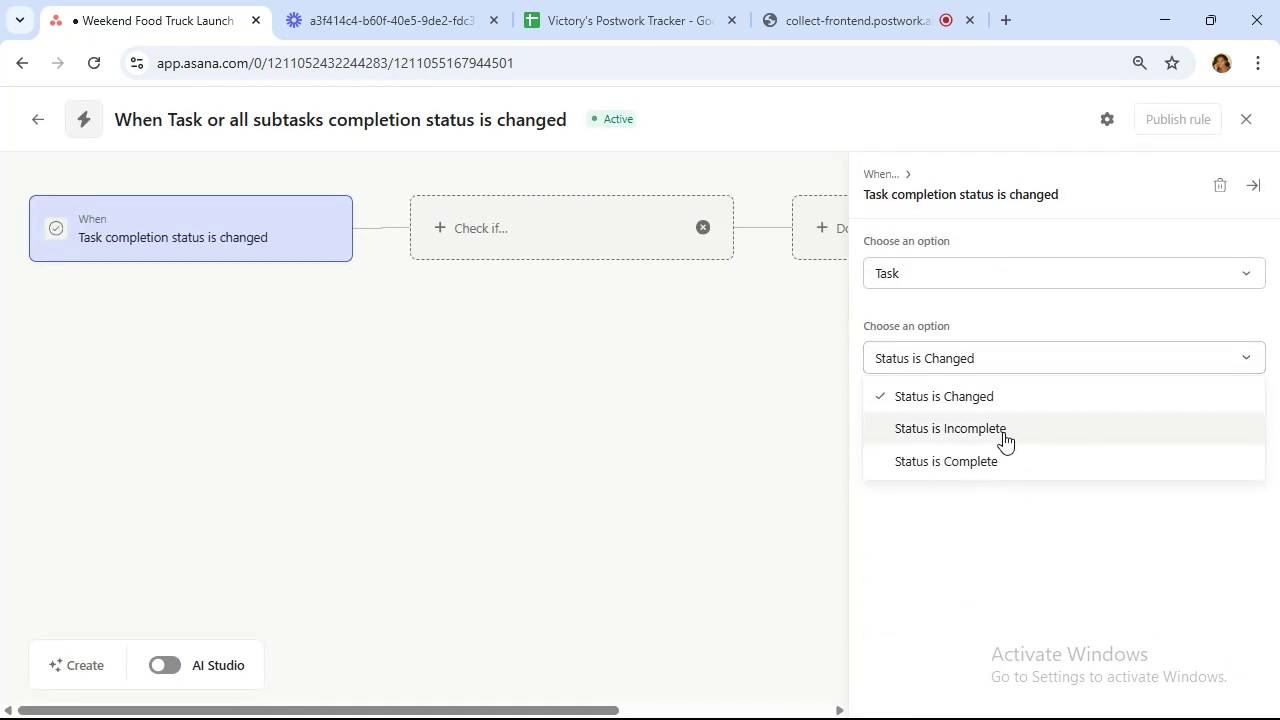 
left_click([1006, 452])
 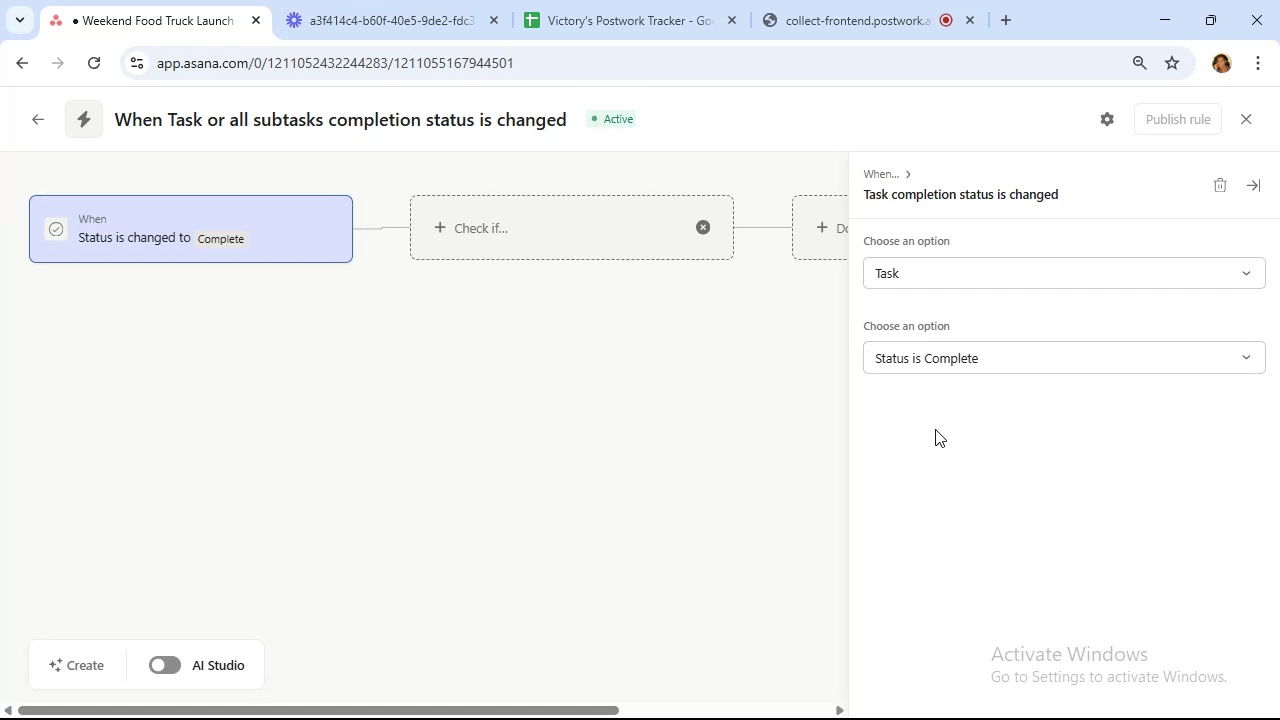 
wait(12.38)
 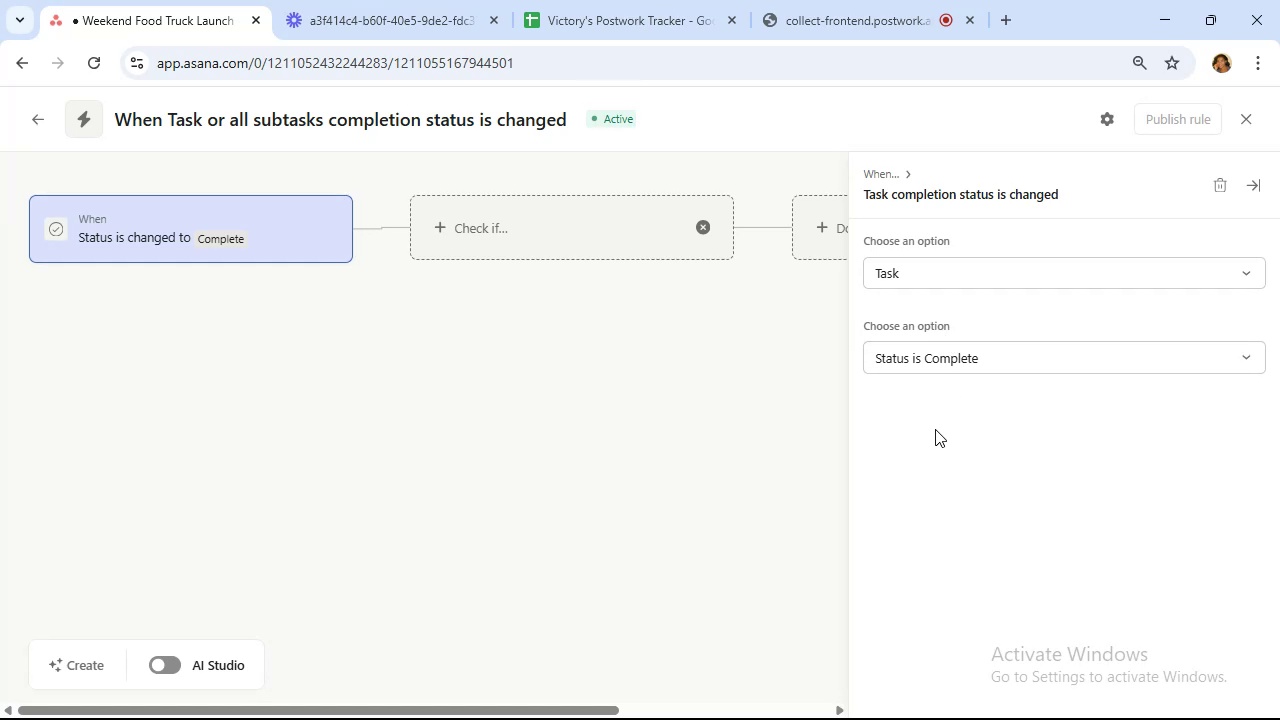 
left_click([811, 230])
 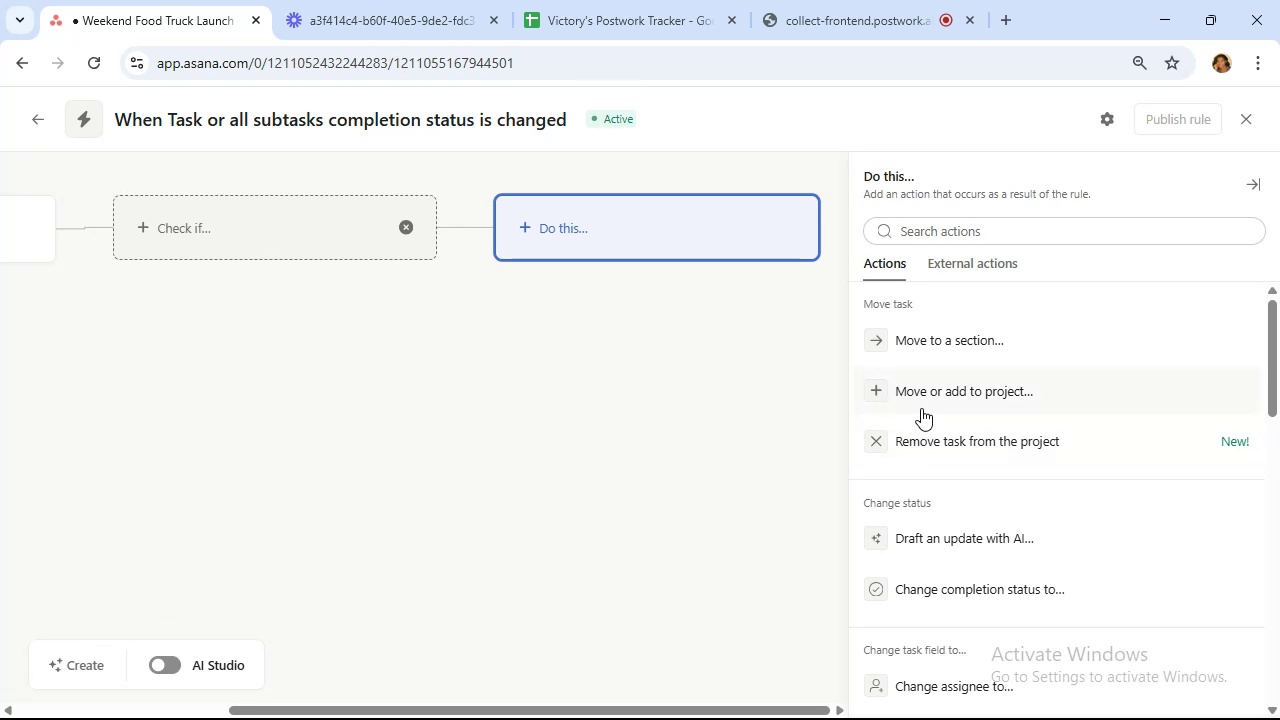 
wait(9.25)
 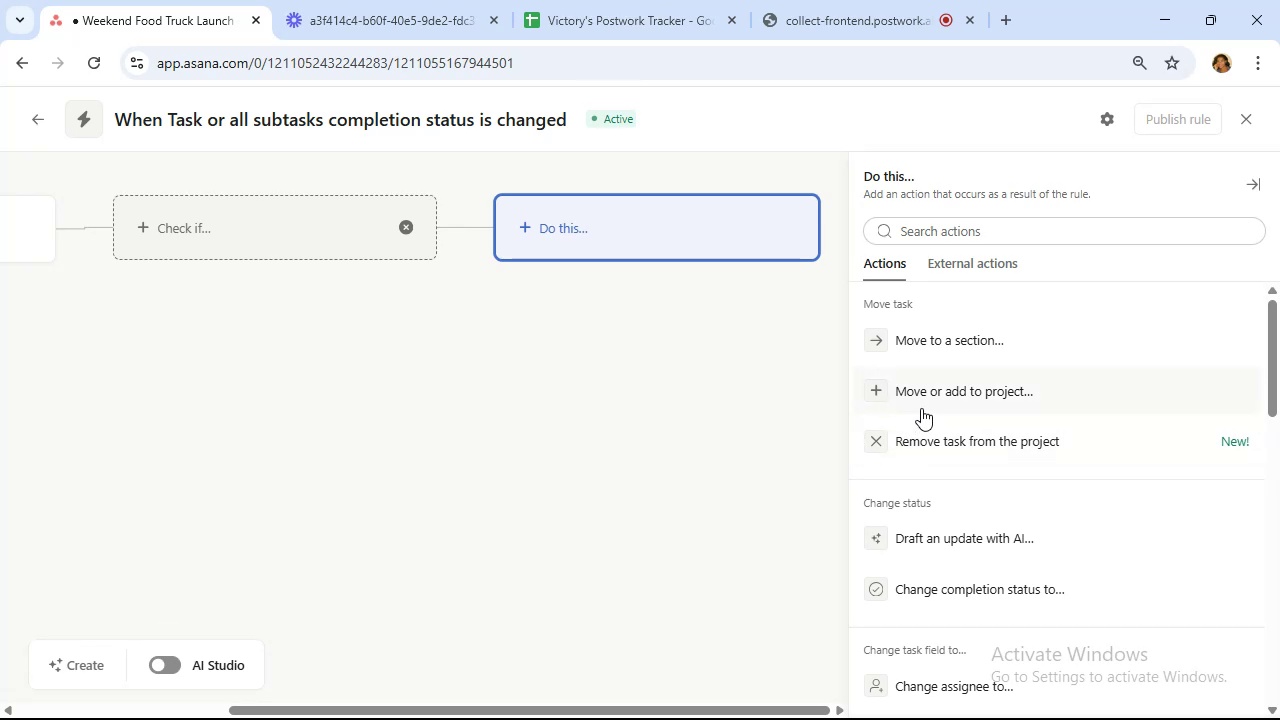 
scroll: coordinate [1034, 479], scroll_direction: down, amount: 5.0
 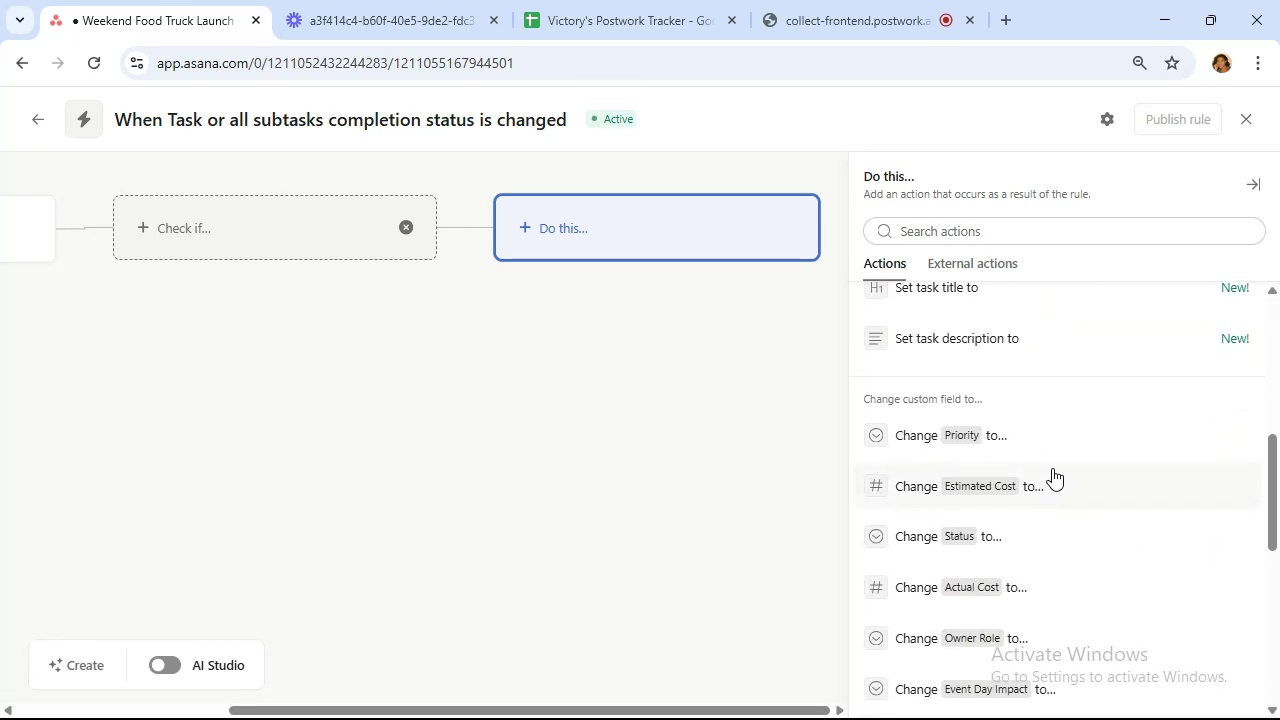 
left_click([1068, 527])
 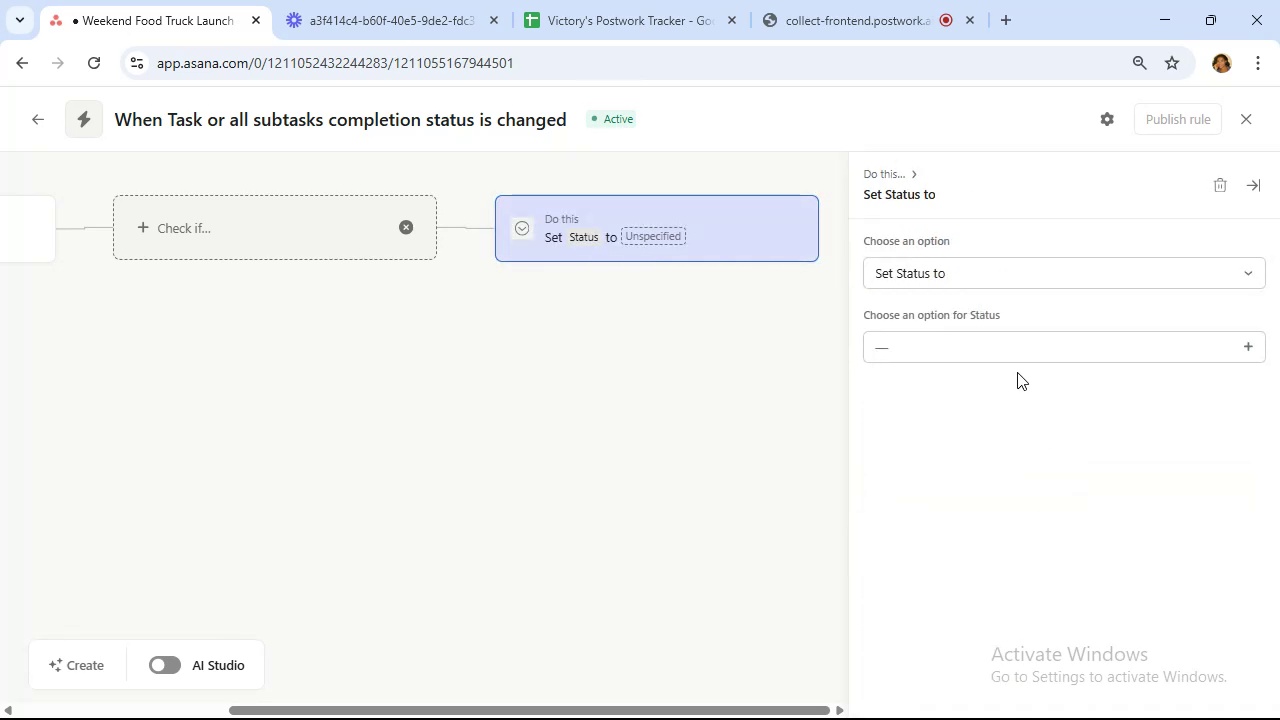 
left_click([1013, 355])
 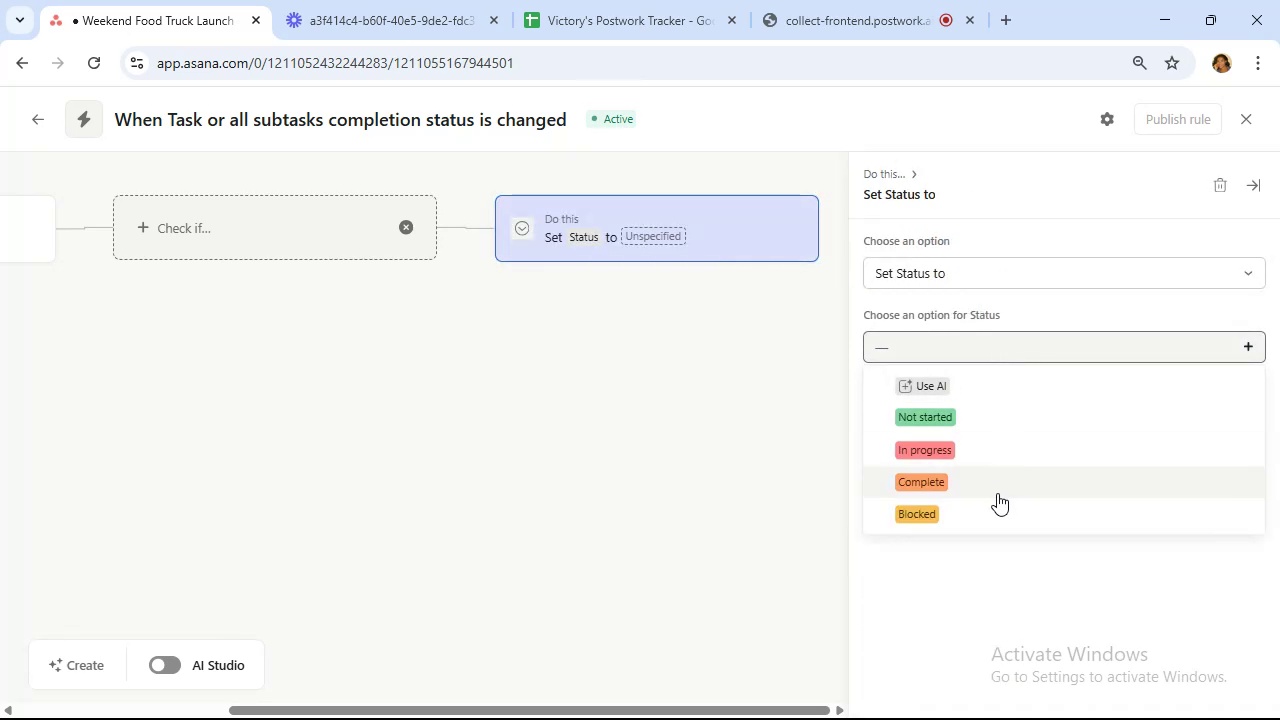 
left_click([997, 493])
 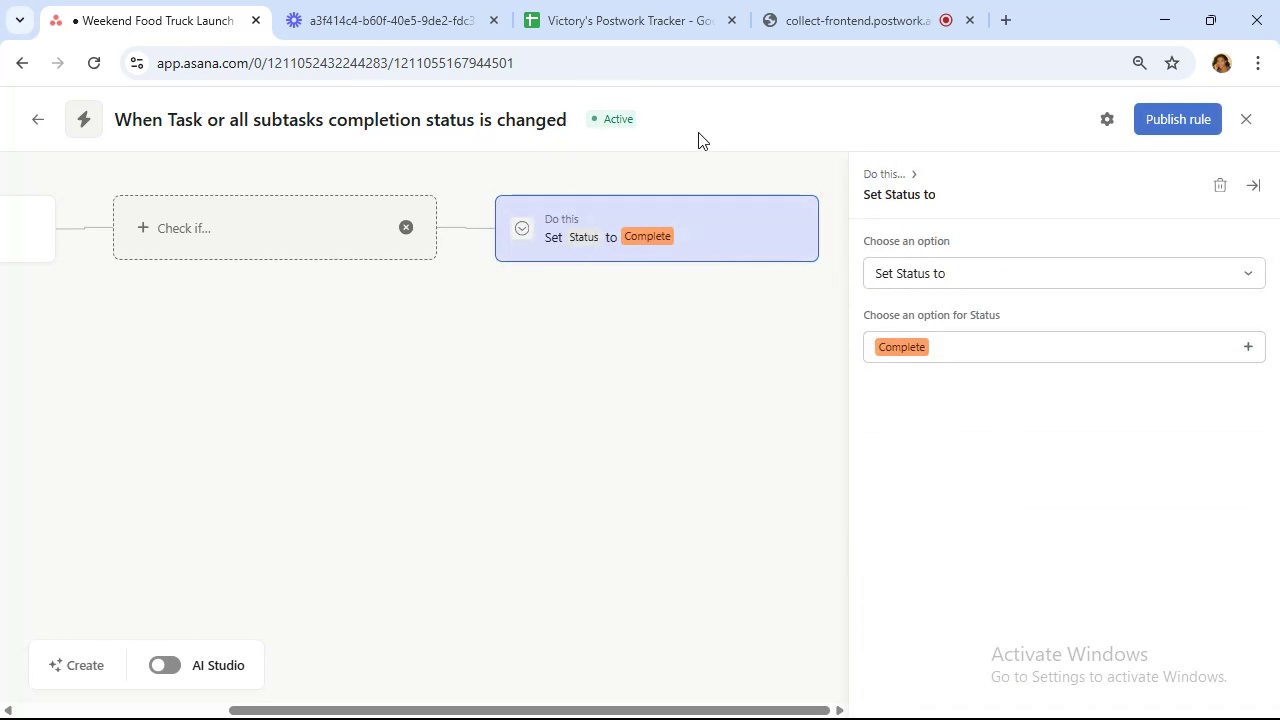 
wait(6.35)
 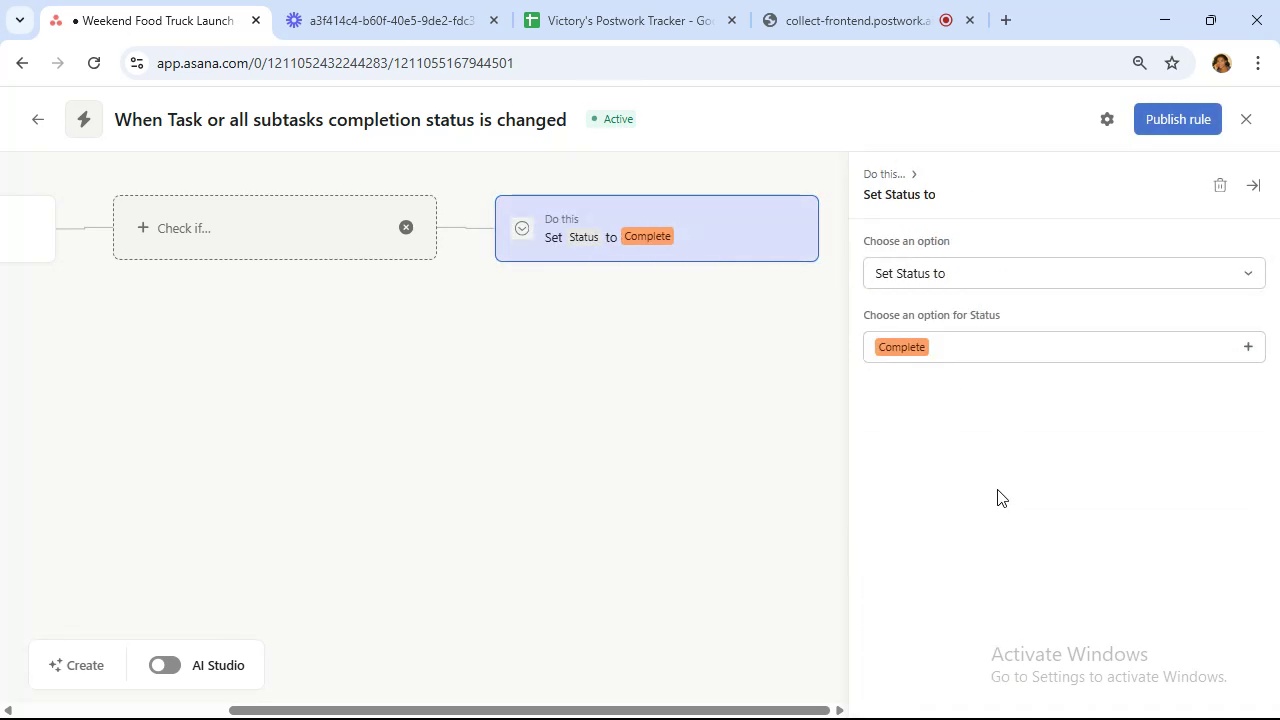 
left_click_drag(start_coordinate=[567, 120], to_coordinate=[203, 120])
 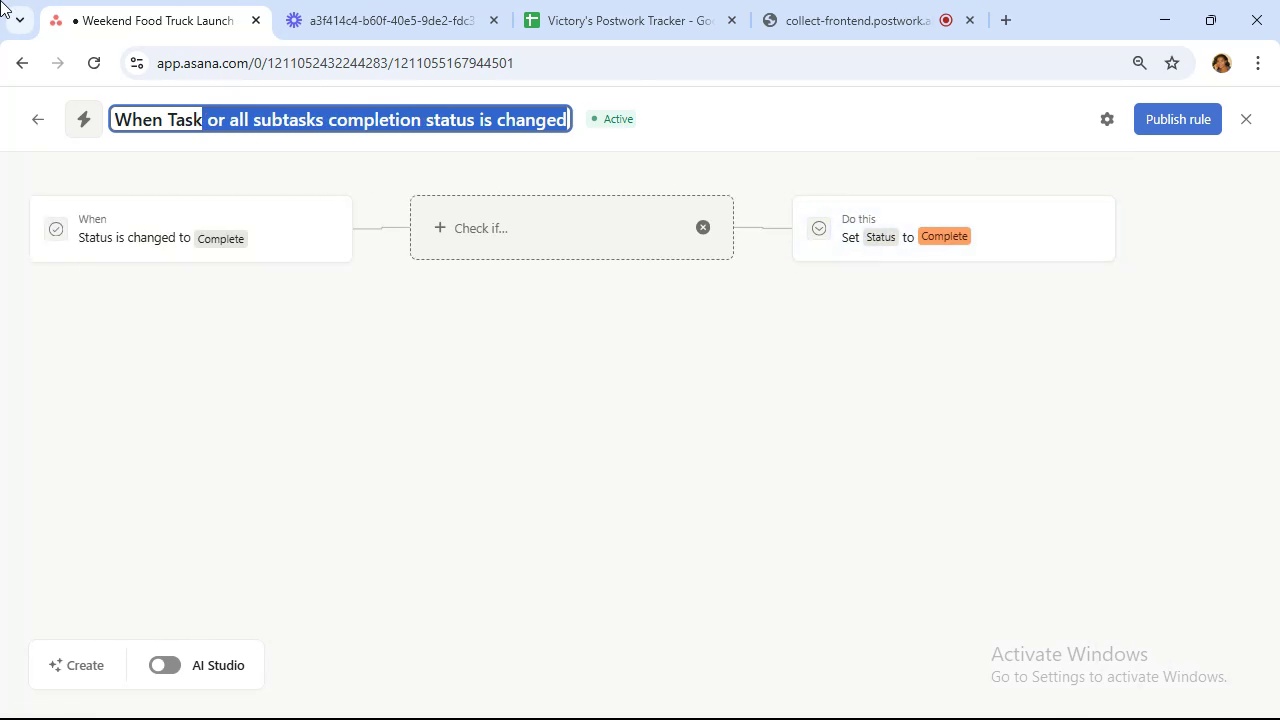 
key(Backspace)
type(is)
key(Backspace)
key(Backspace)
type( is complete)
 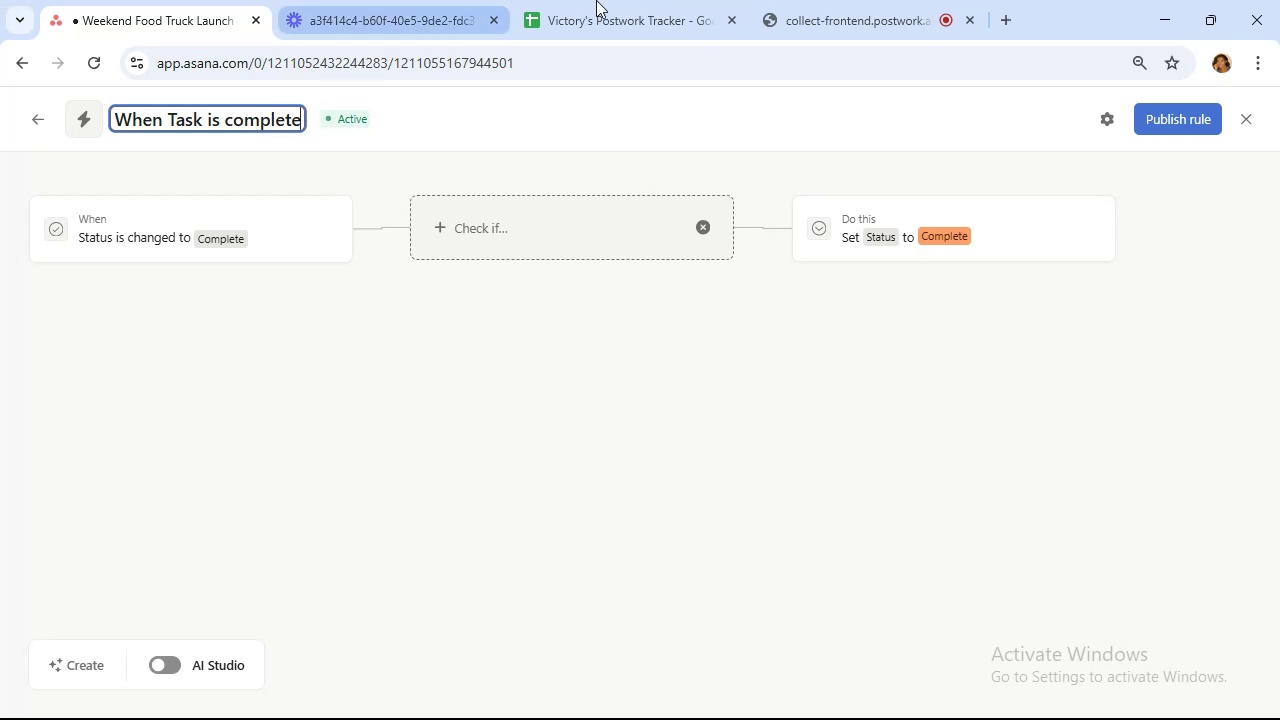 
wait(6.02)
 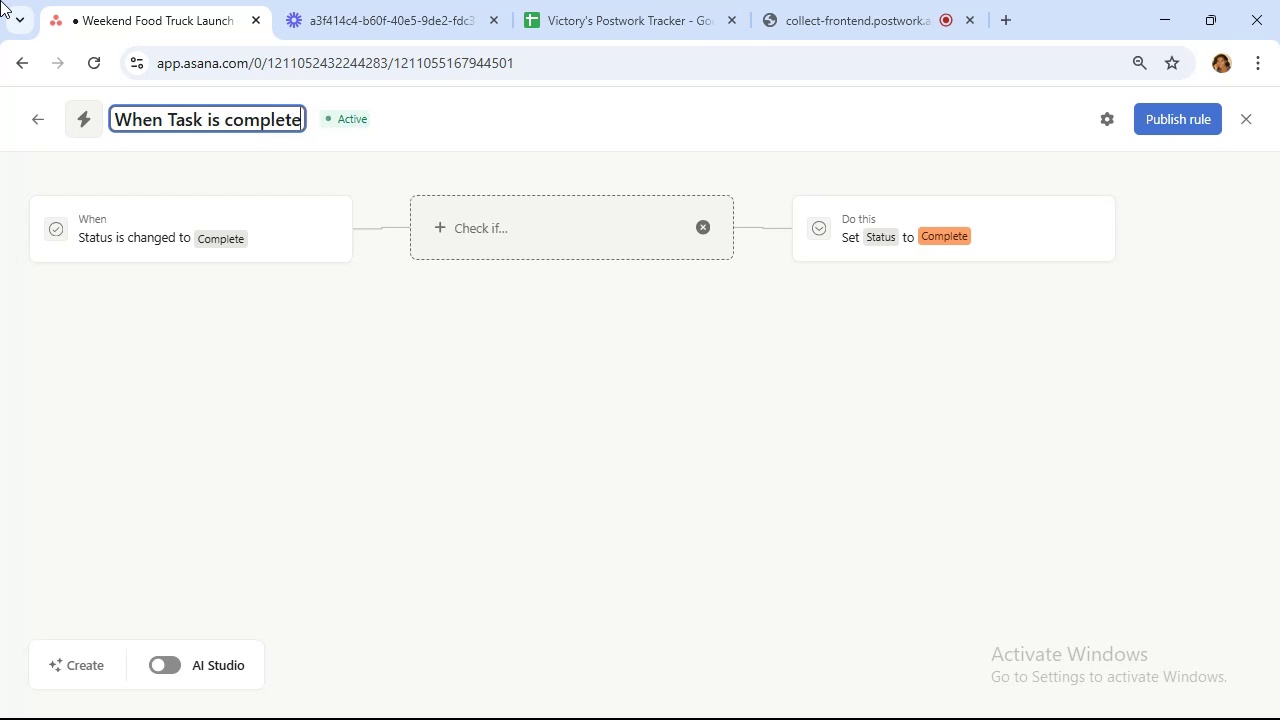 
left_click([1190, 119])
 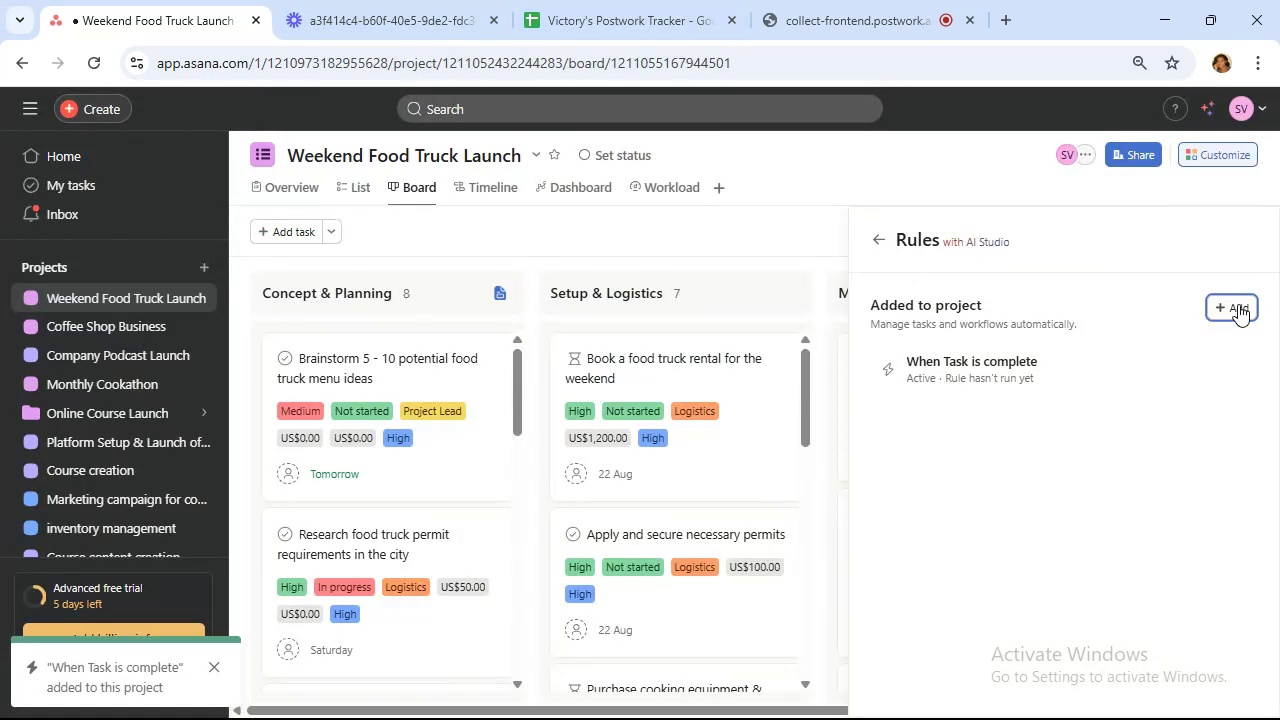 
left_click([1240, 304])
 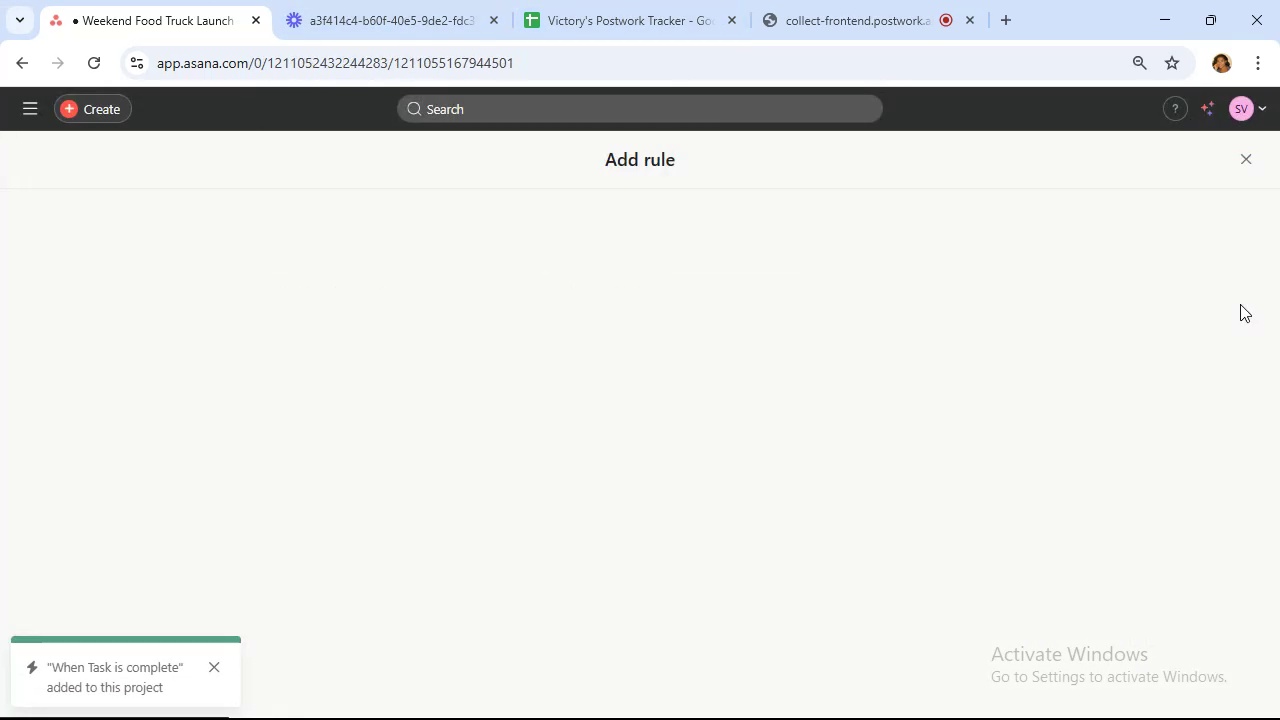 
mouse_move([1238, 299])
 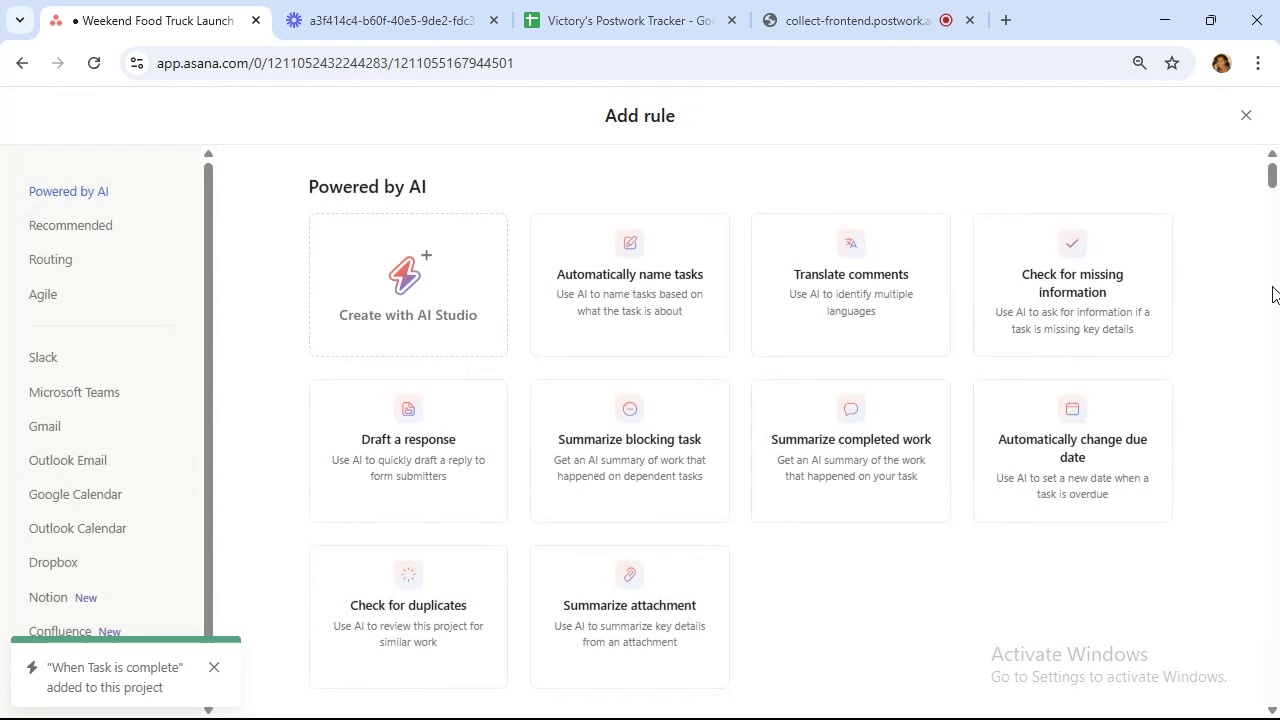 
wait(7.4)
 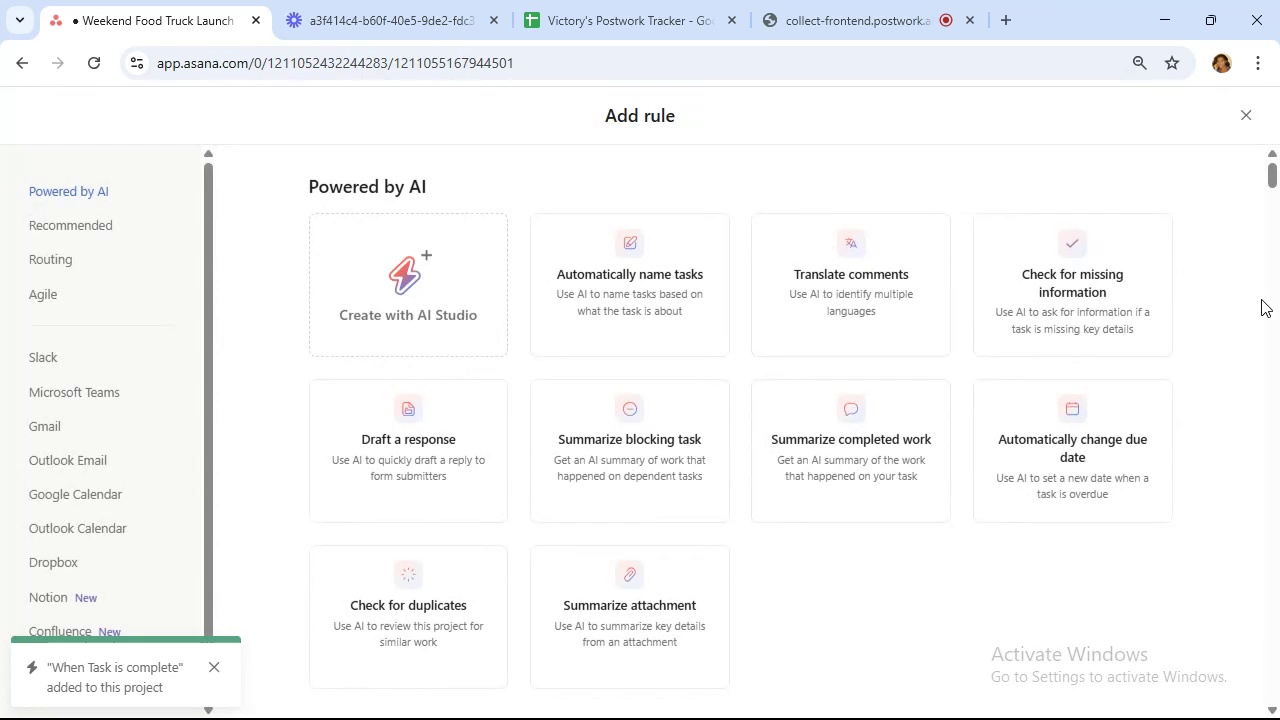 
scroll: coordinate [522, 354], scroll_direction: down, amount: 4.0
 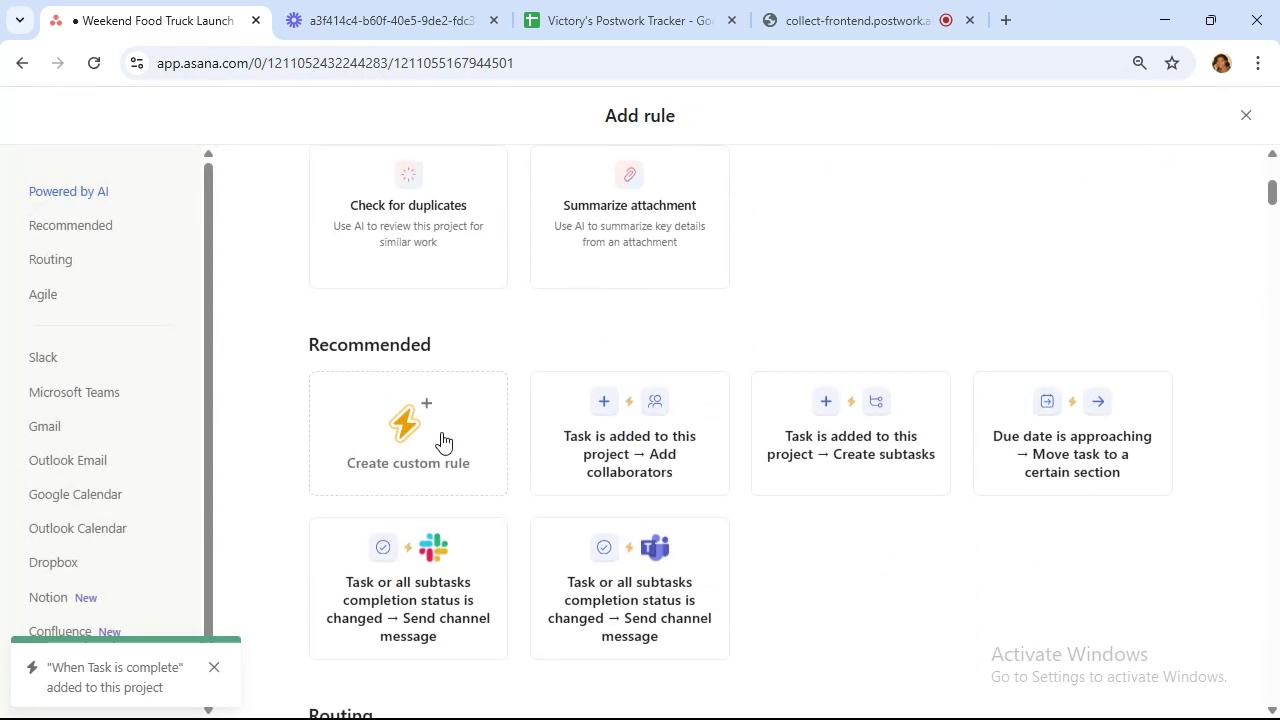 
left_click([419, 463])
 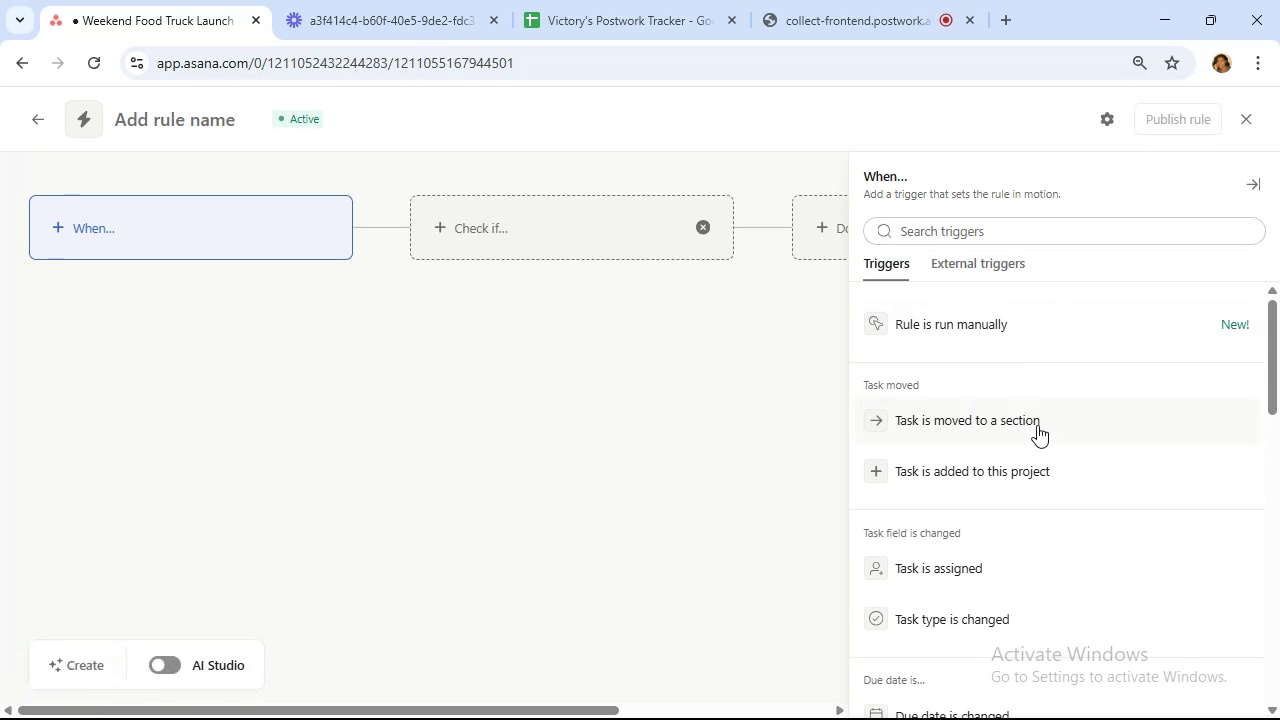 
wait(5.25)
 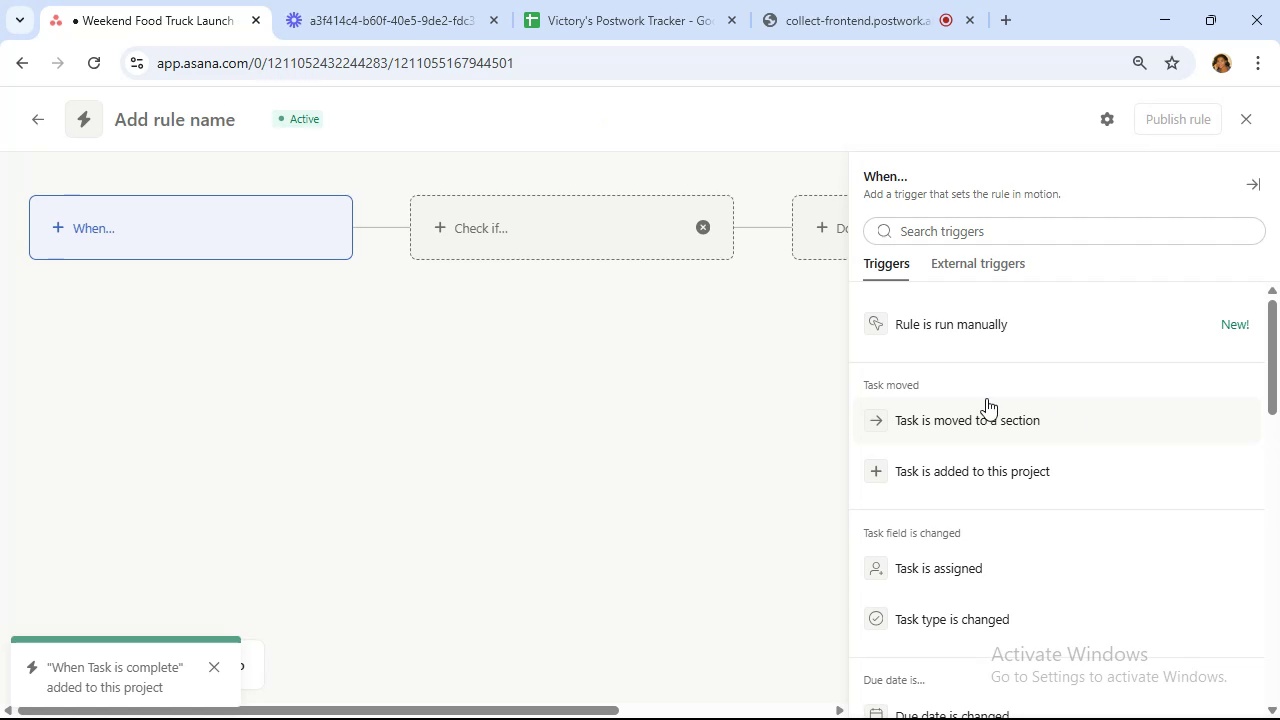 
left_click([1037, 425])
 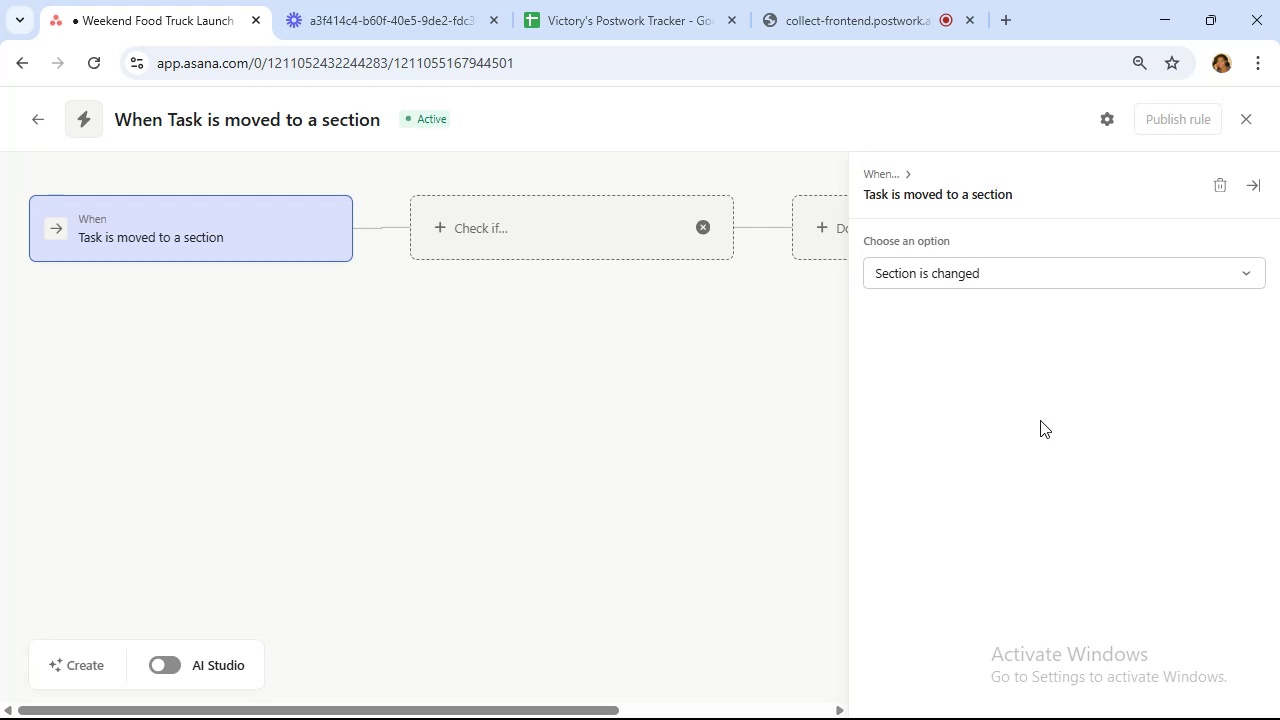 
wait(26.5)
 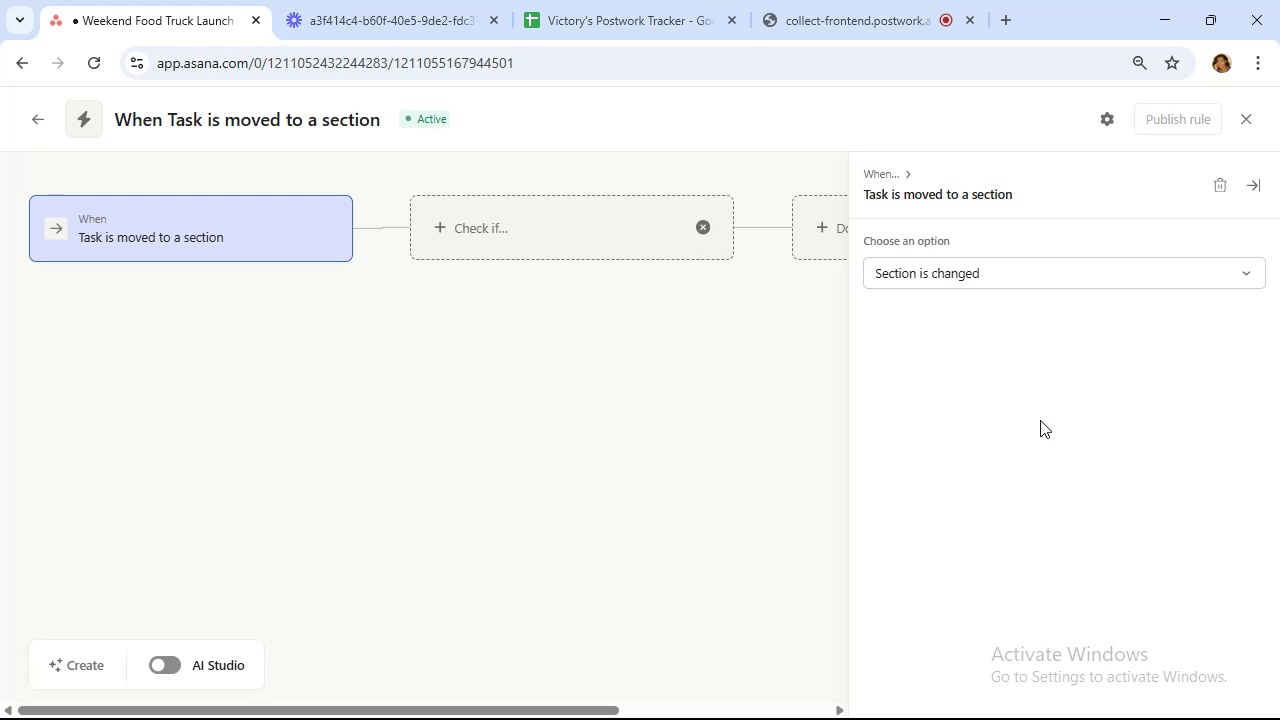 
left_click([1045, 277])
 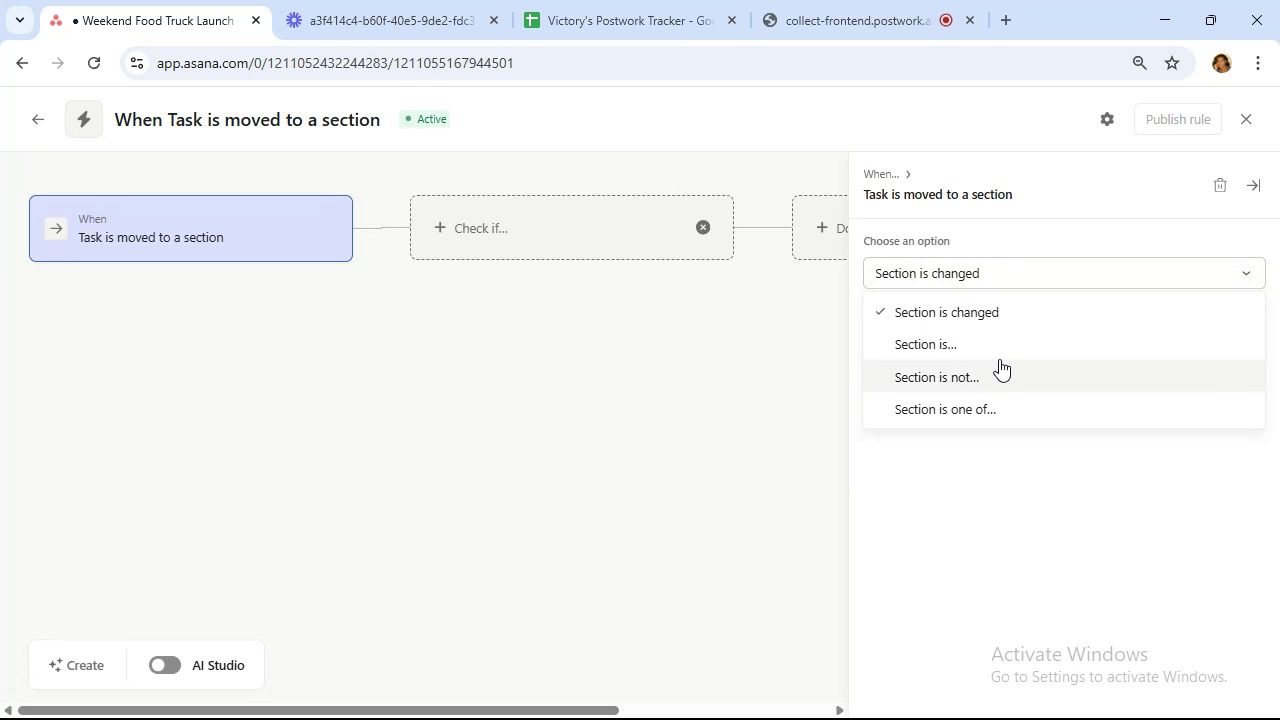 
wait(53.76)
 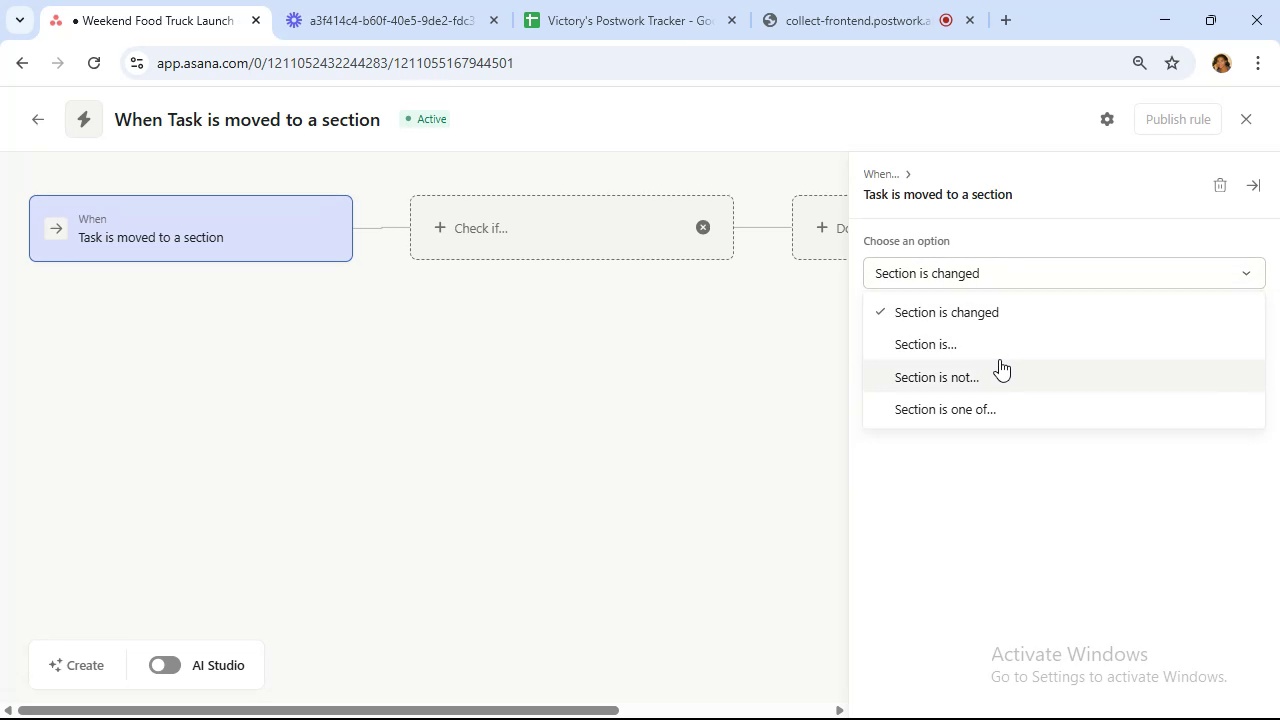 
left_click([281, 227])
 